 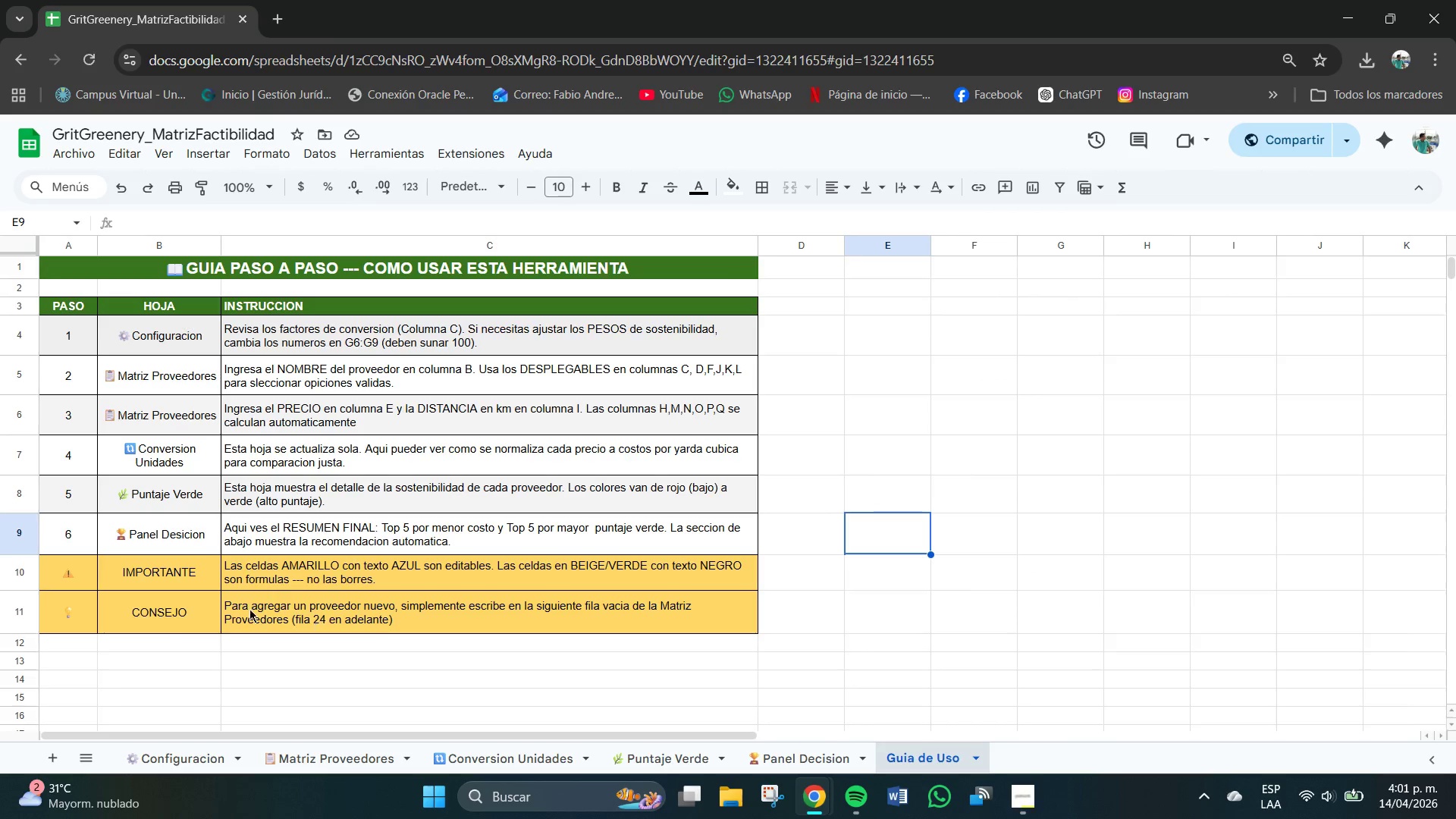 
left_click_drag(start_coordinate=[153, 336], to_coordinate=[165, 609])
 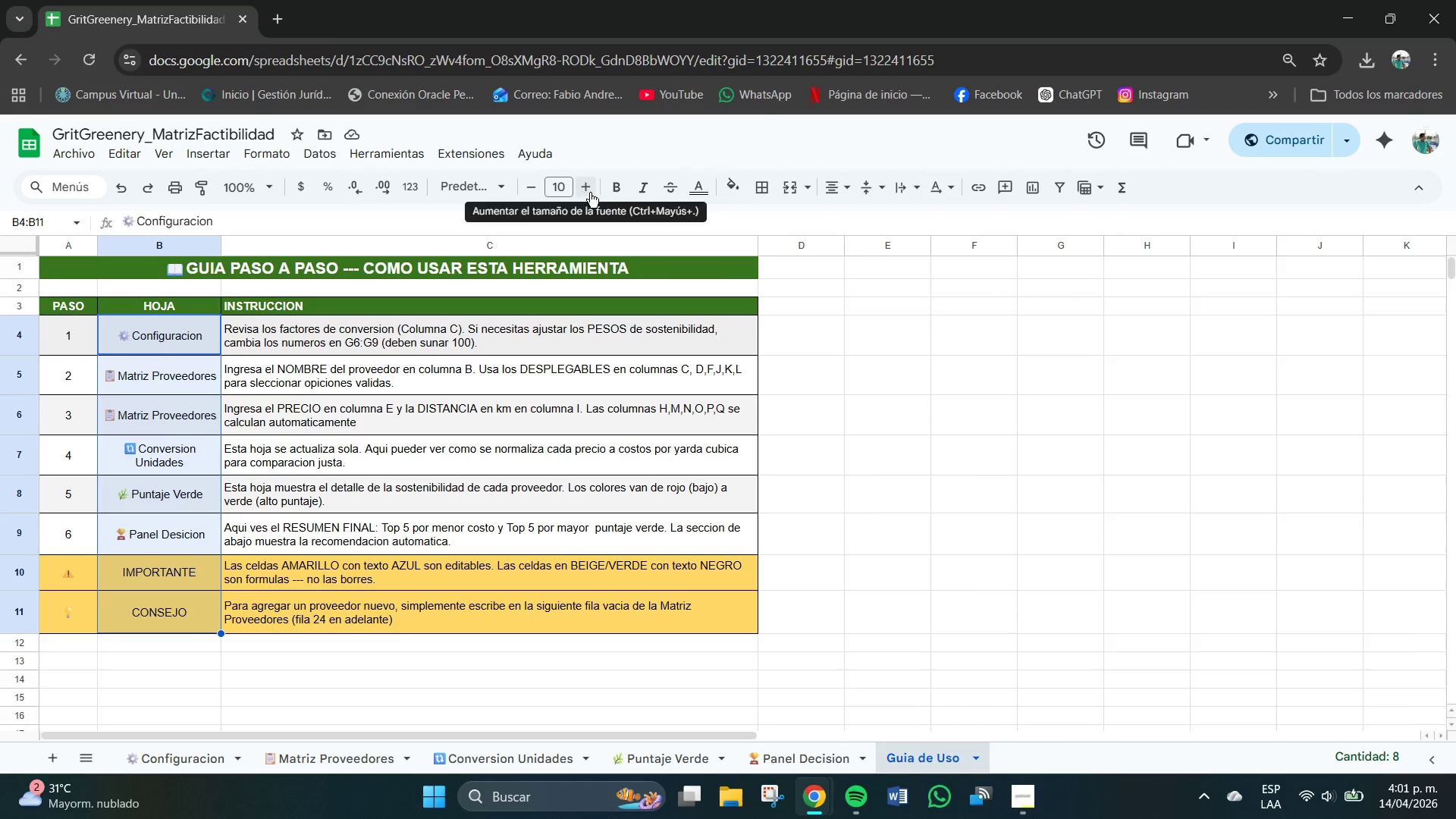 
left_click([614, 190])
 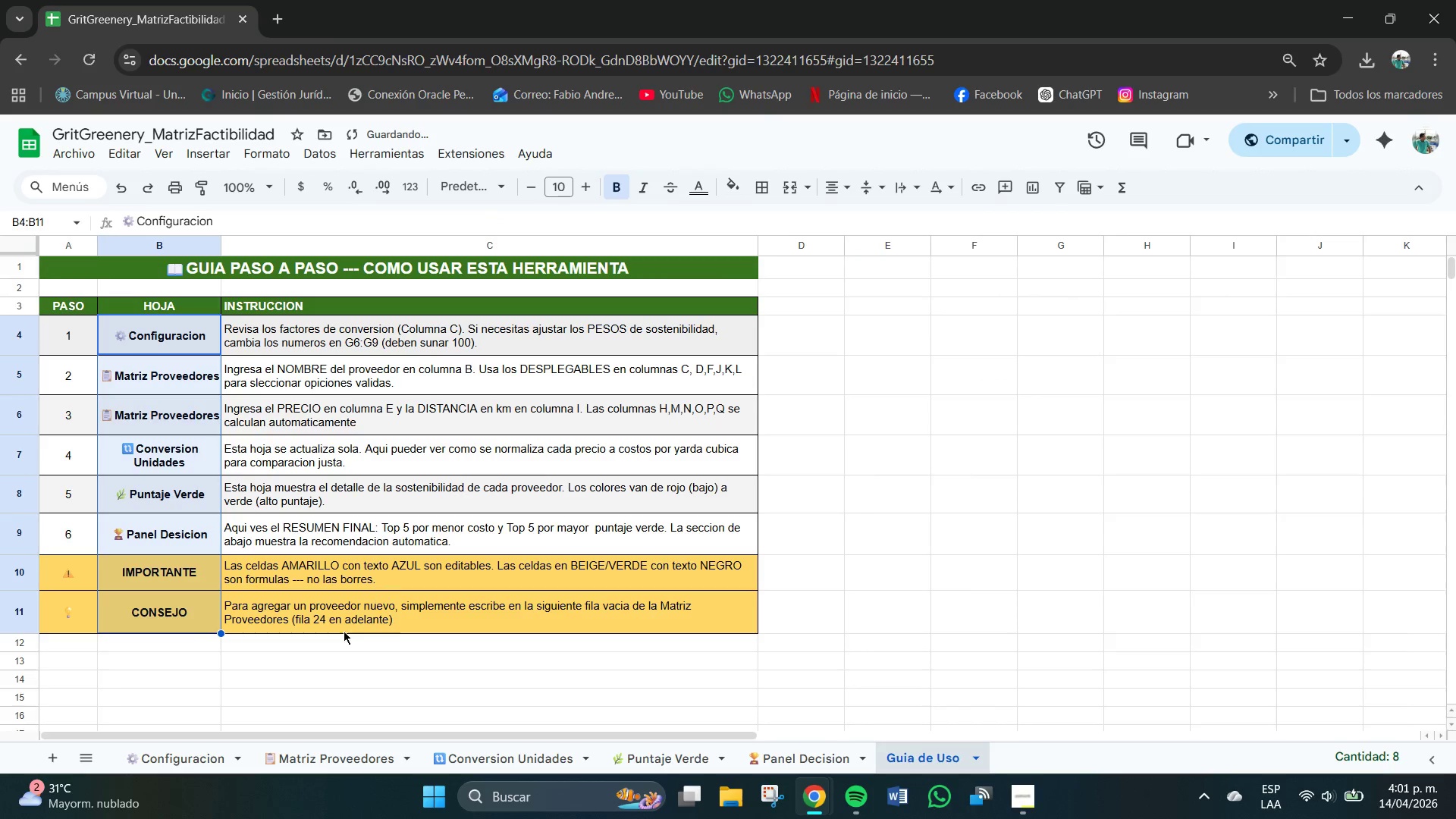 
left_click([316, 664])
 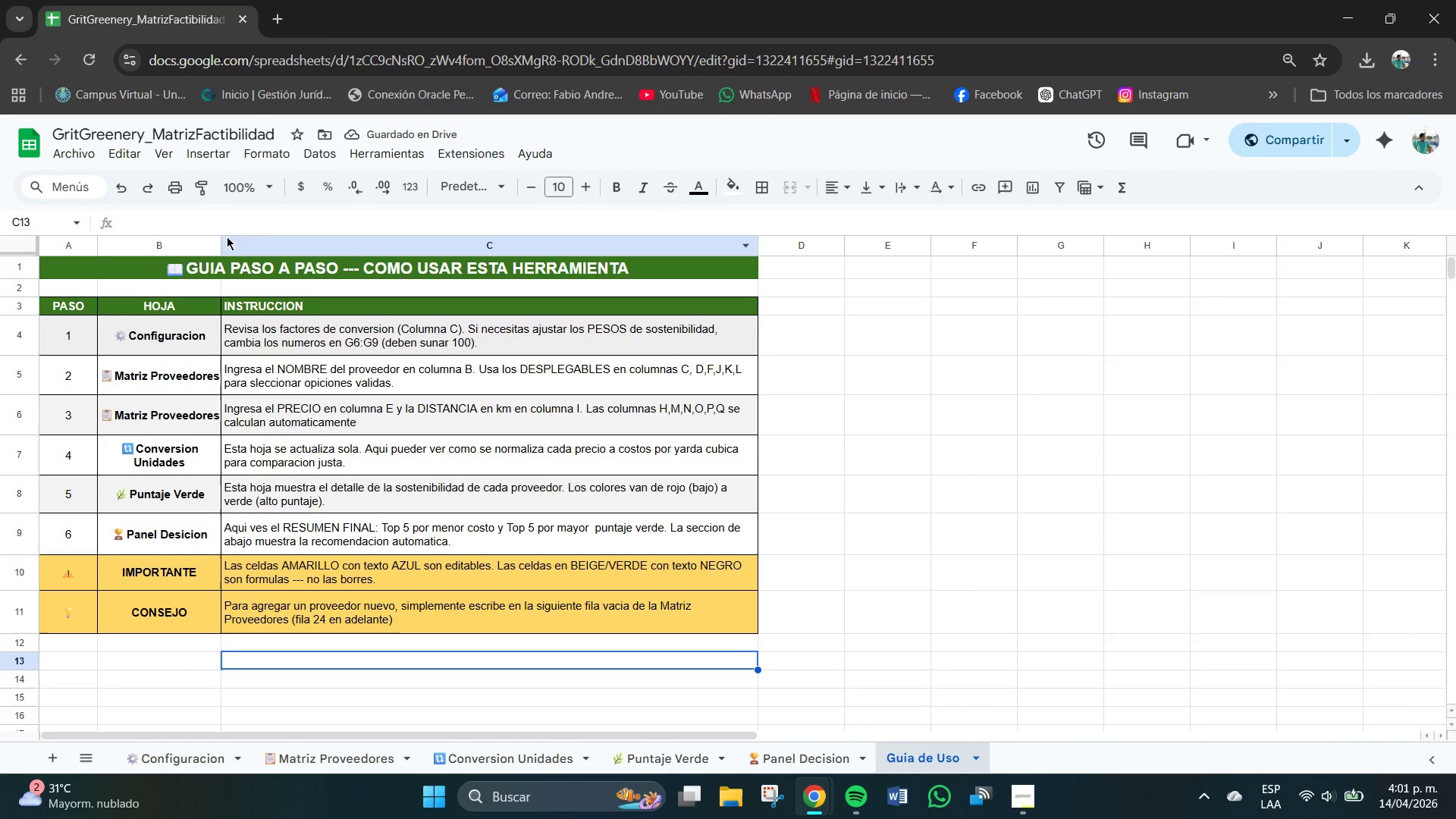 
left_click_drag(start_coordinate=[223, 242], to_coordinate=[231, 246])
 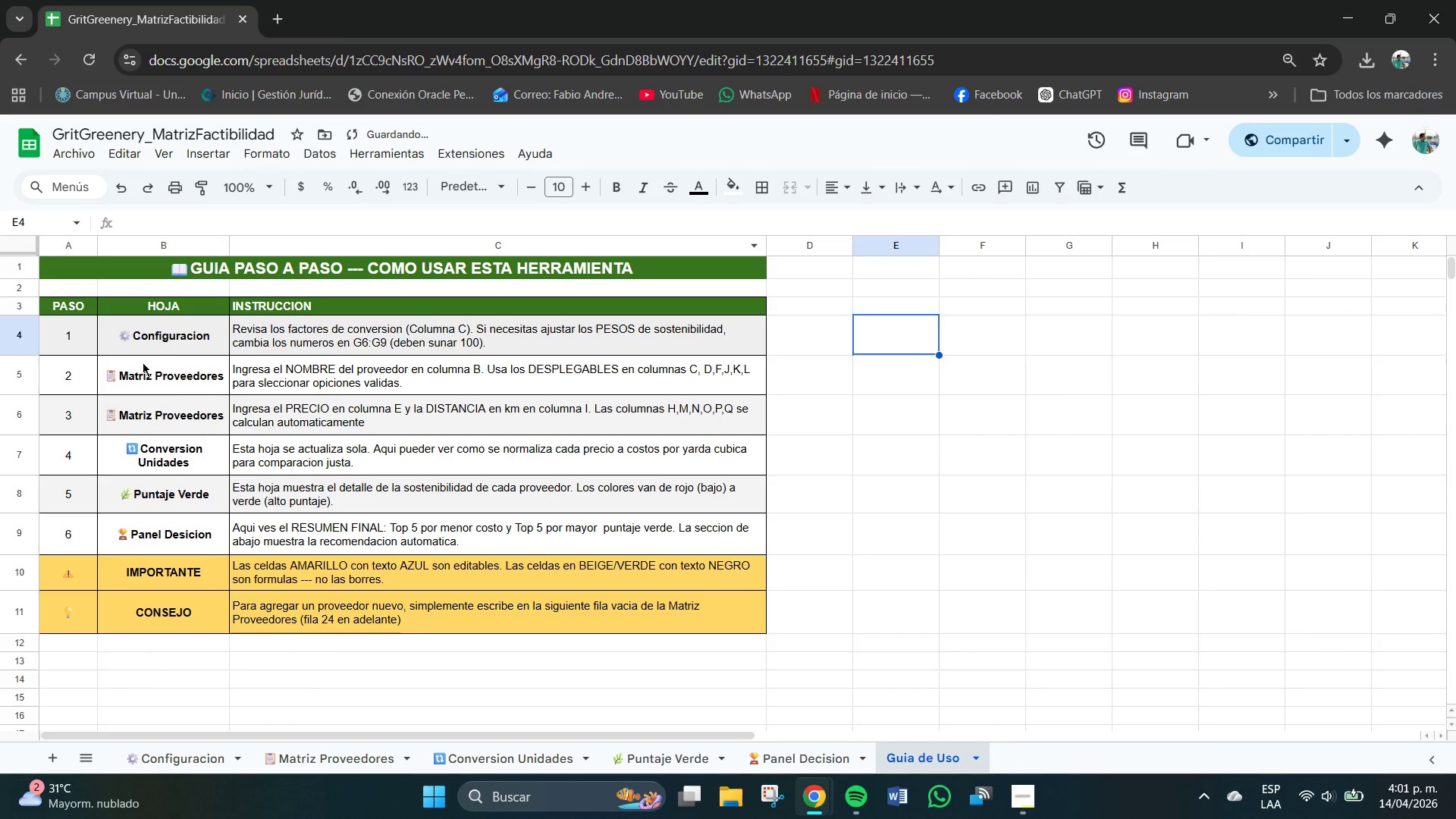 
left_click_drag(start_coordinate=[66, 334], to_coordinate=[75, 532])
 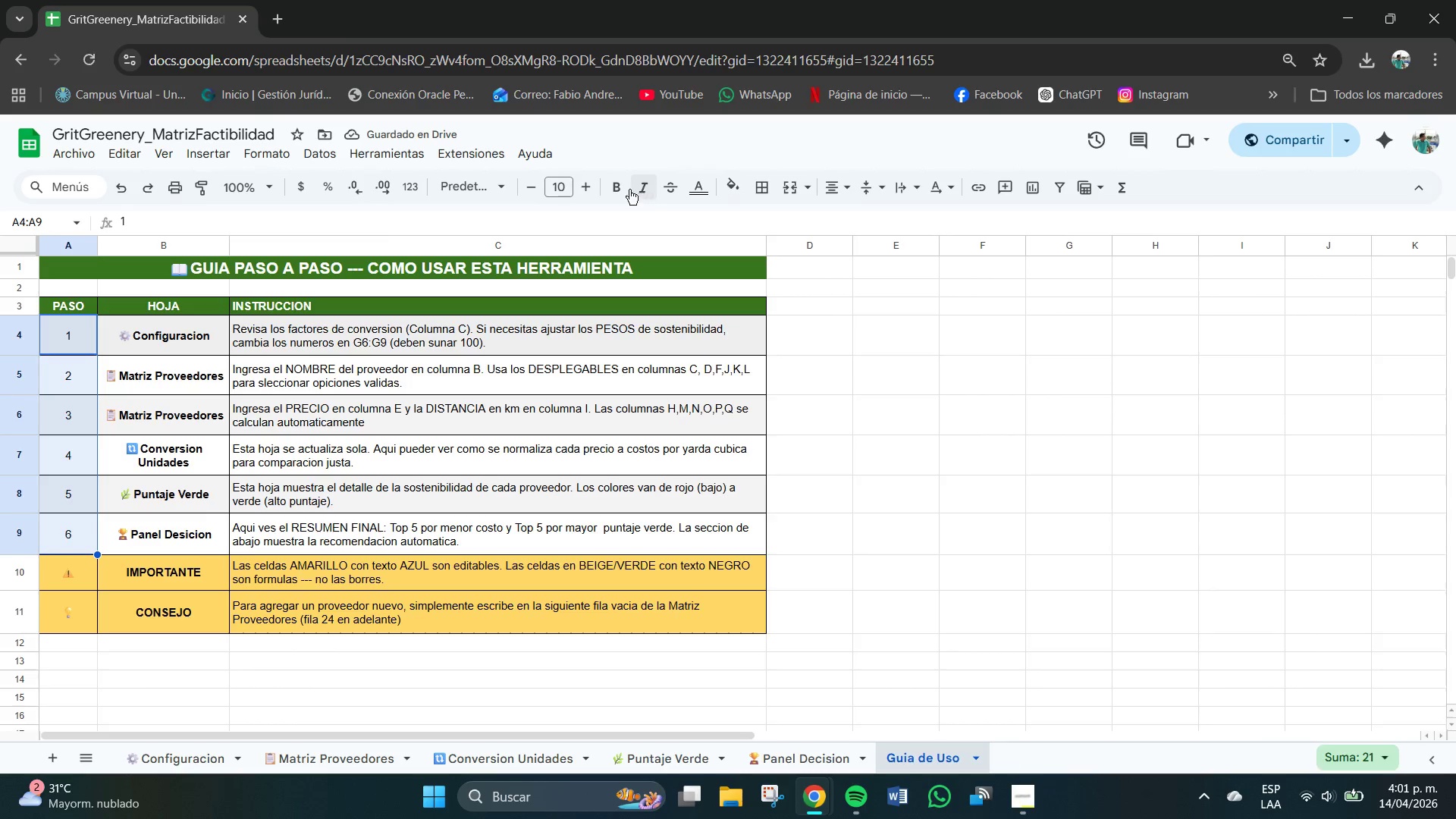 
left_click([617, 188])
 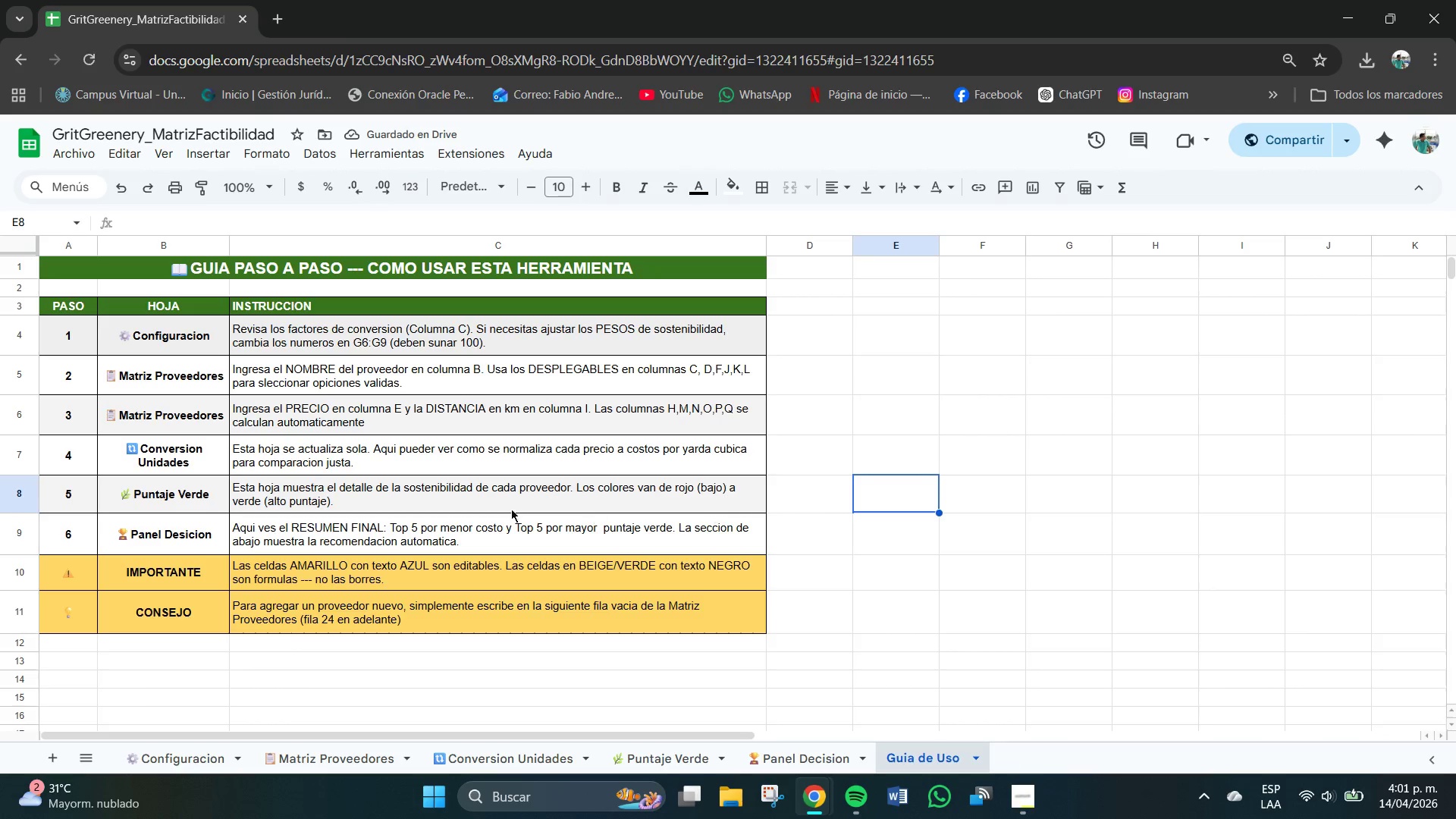 
left_click_drag(start_coordinate=[142, 330], to_coordinate=[171, 612])
 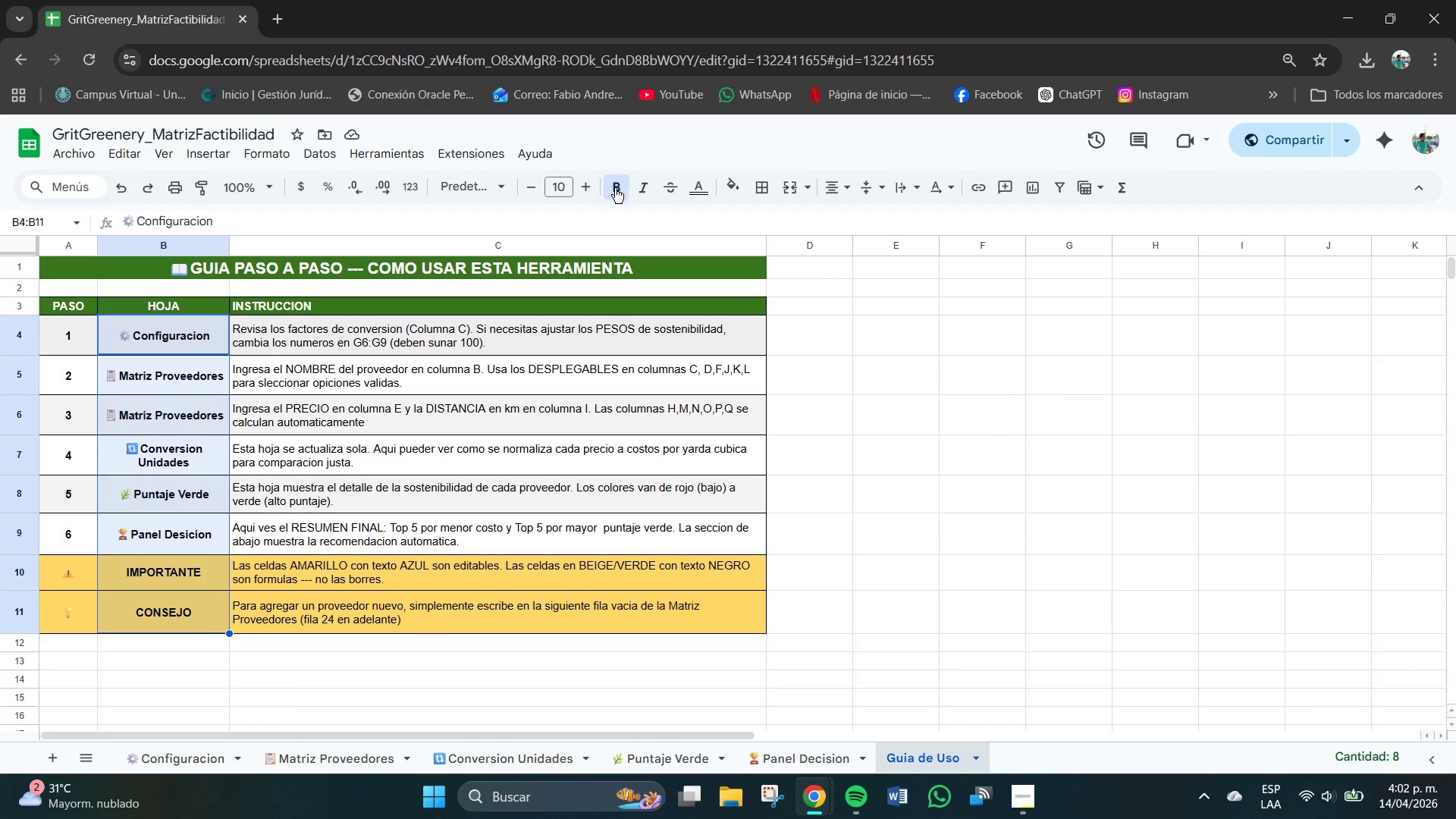 
double_click([1049, 516])
 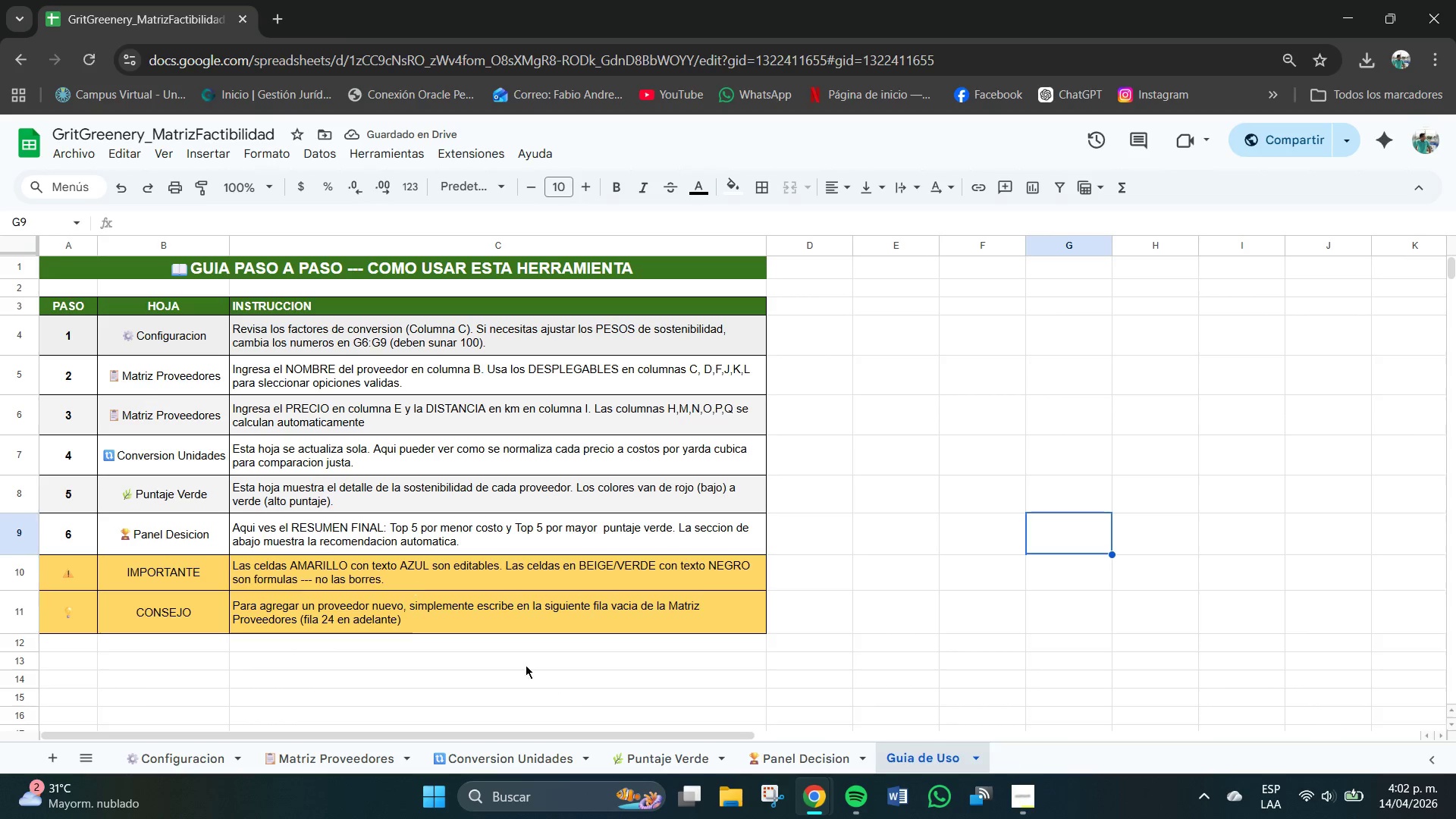 
left_click([804, 762])
 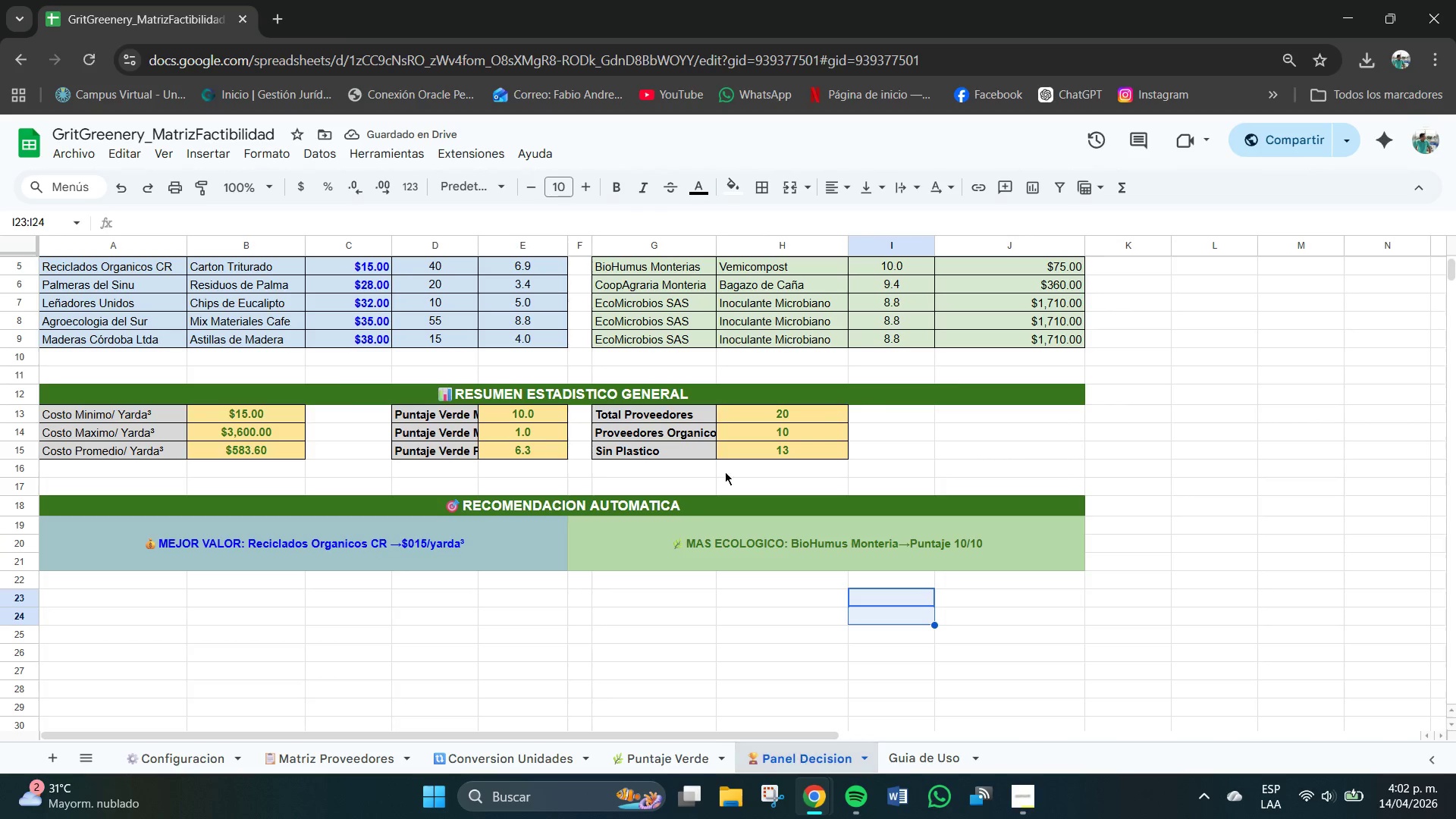 
scroll: coordinate [719, 467], scroll_direction: up, amount: 3.0
 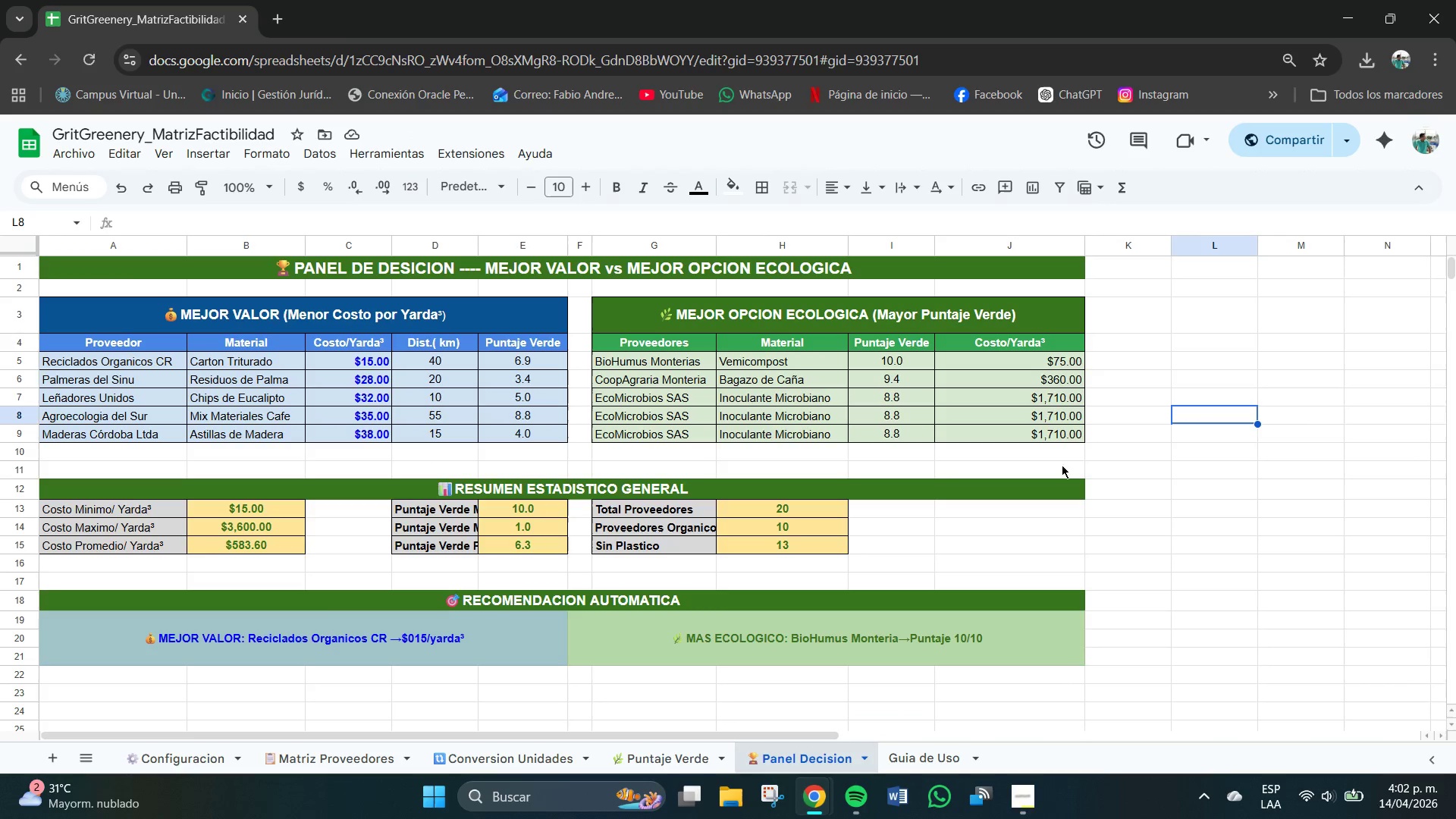 
scroll: coordinate [710, 460], scroll_direction: down, amount: 1.0
 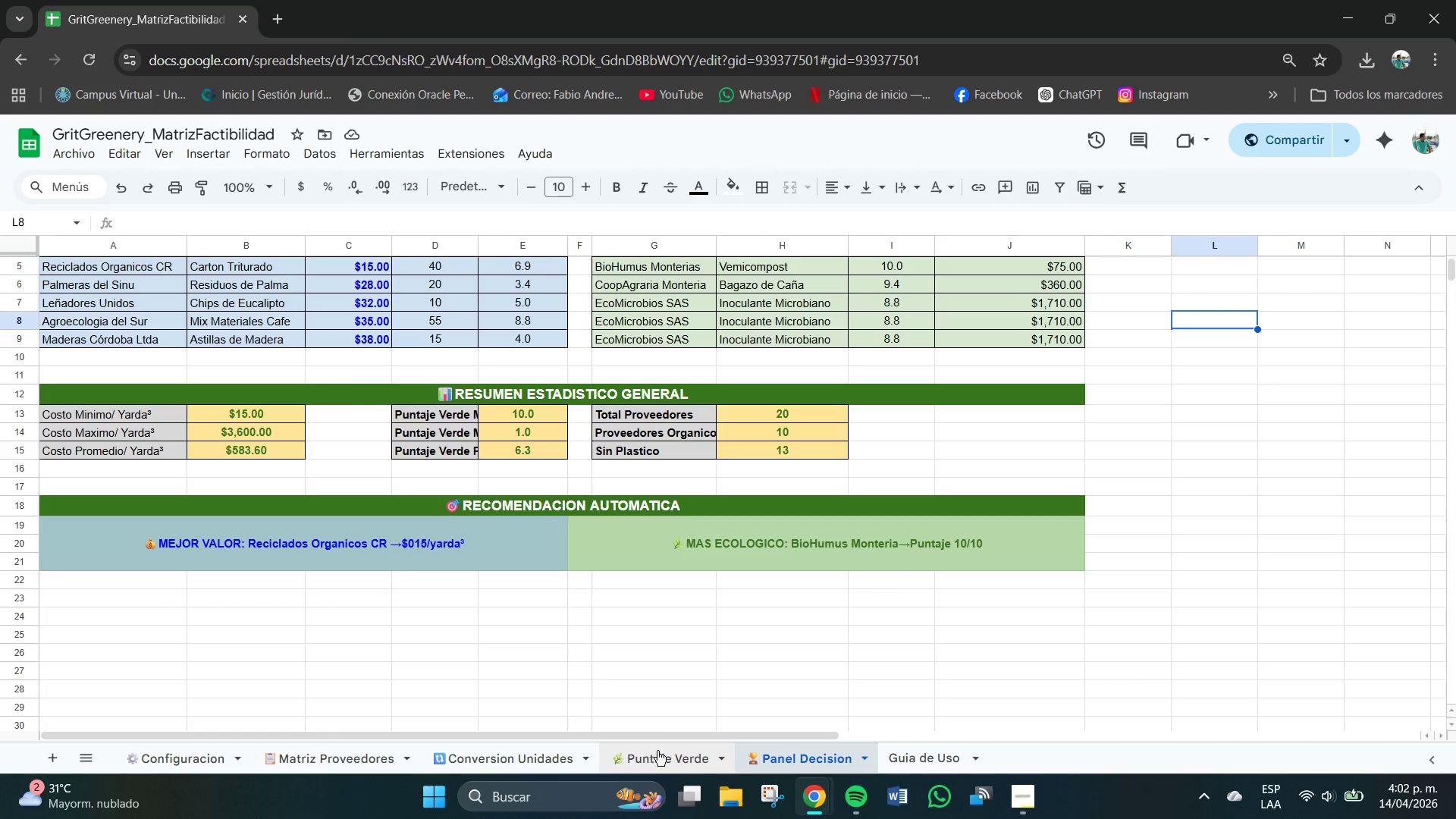 
scroll: coordinate [616, 466], scroll_direction: up, amount: 4.0
 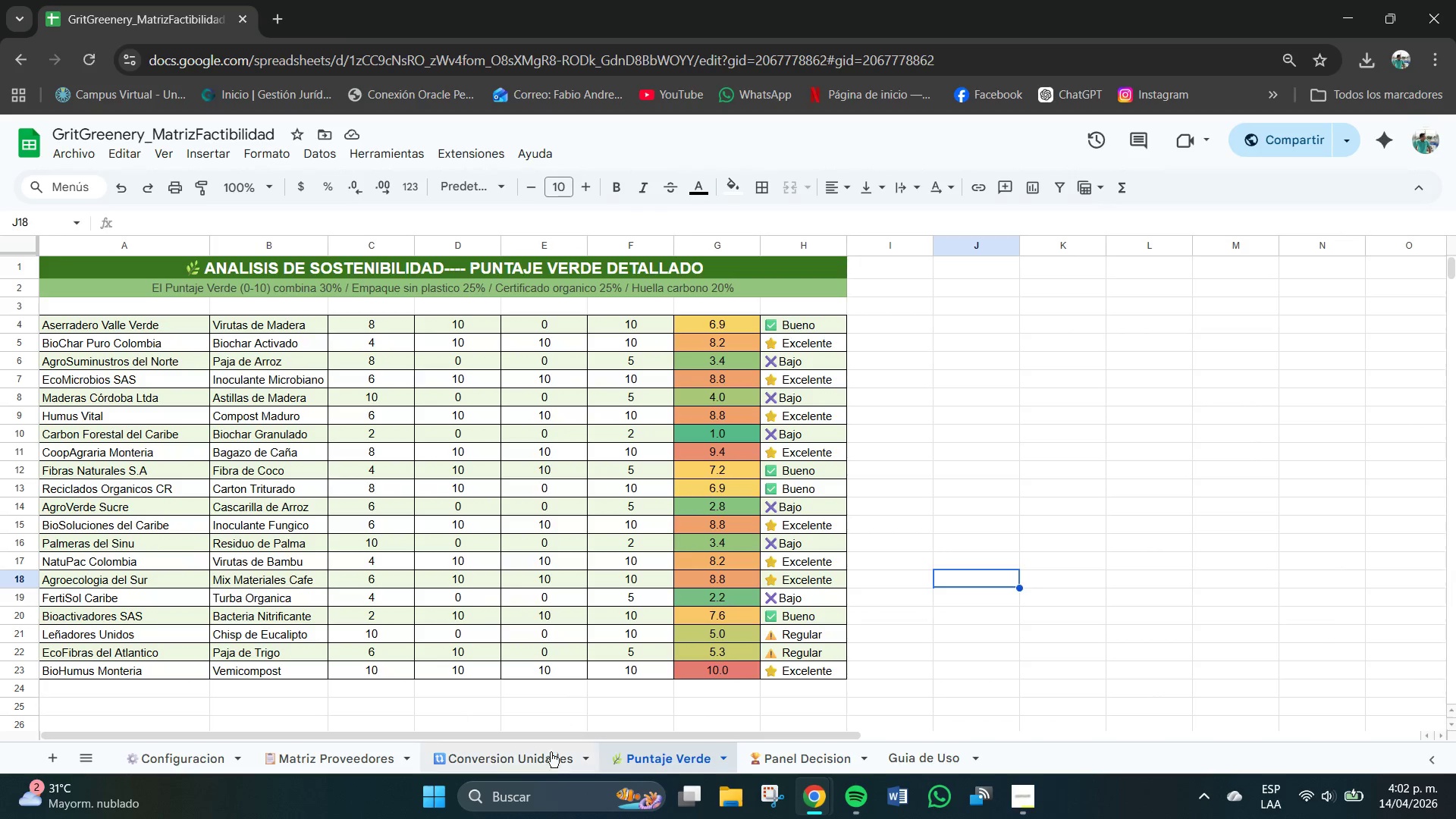 
left_click([544, 764])
 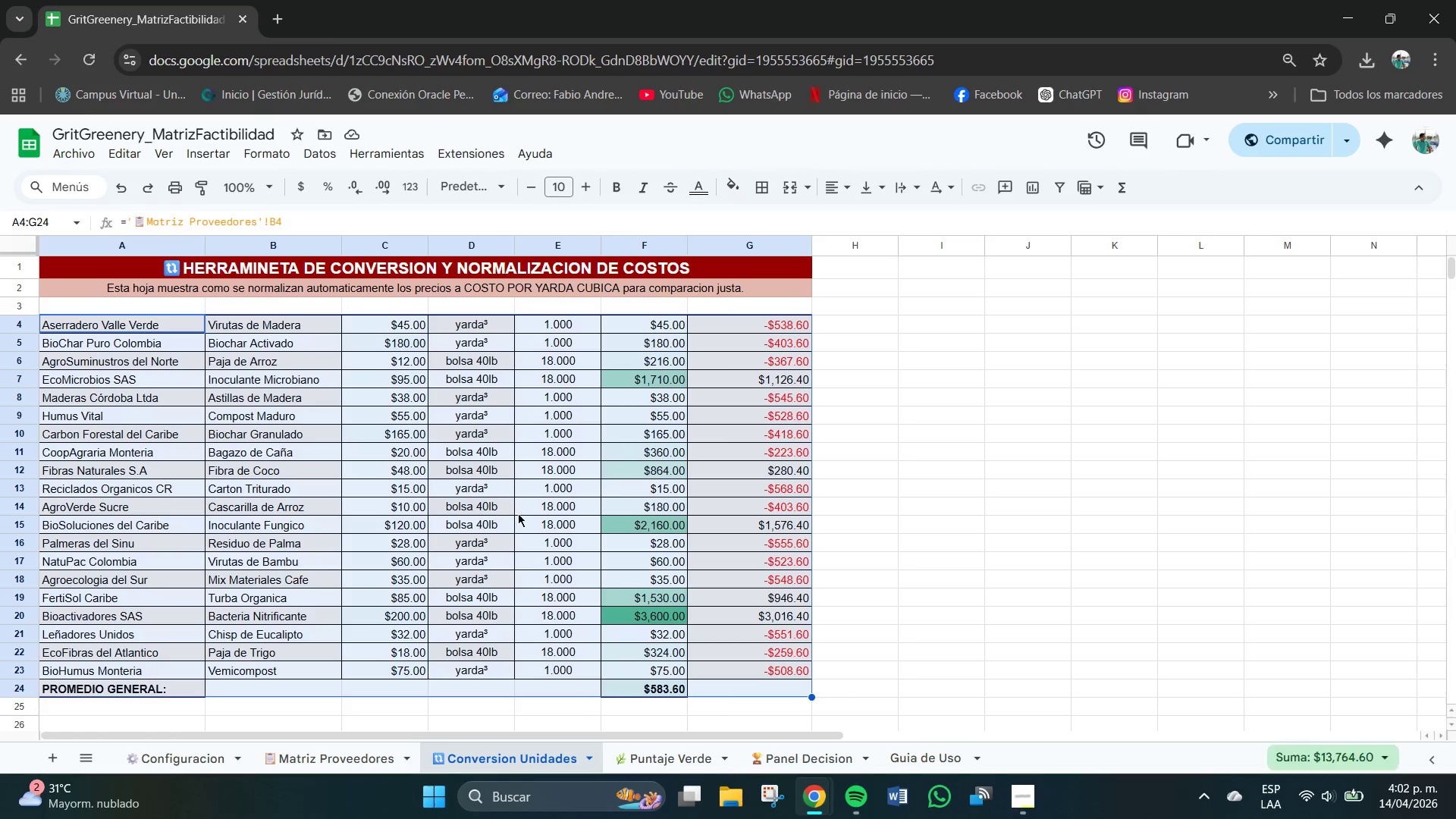 
scroll: coordinate [510, 492], scroll_direction: up, amount: 2.0
 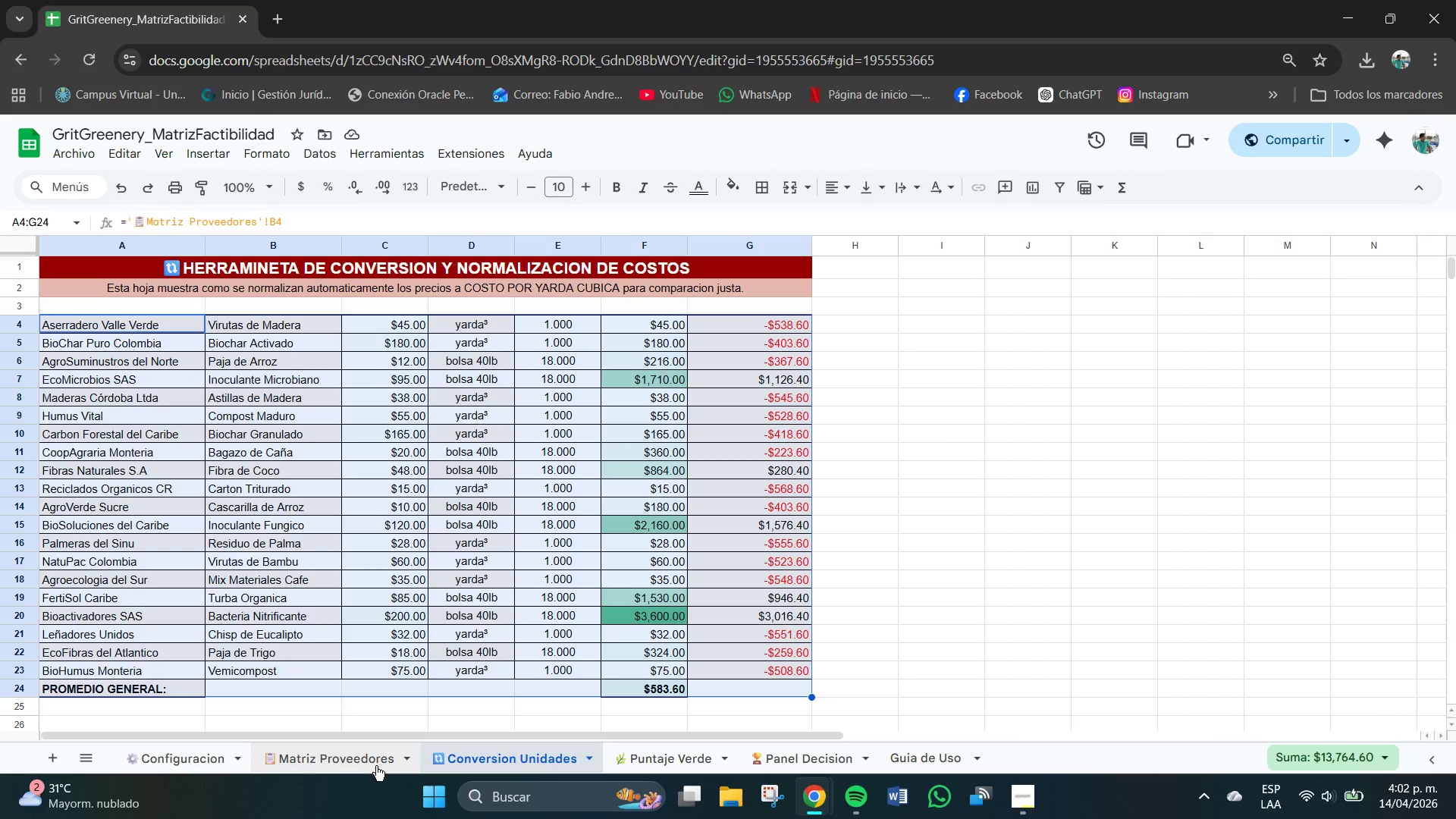 
left_click([355, 753])
 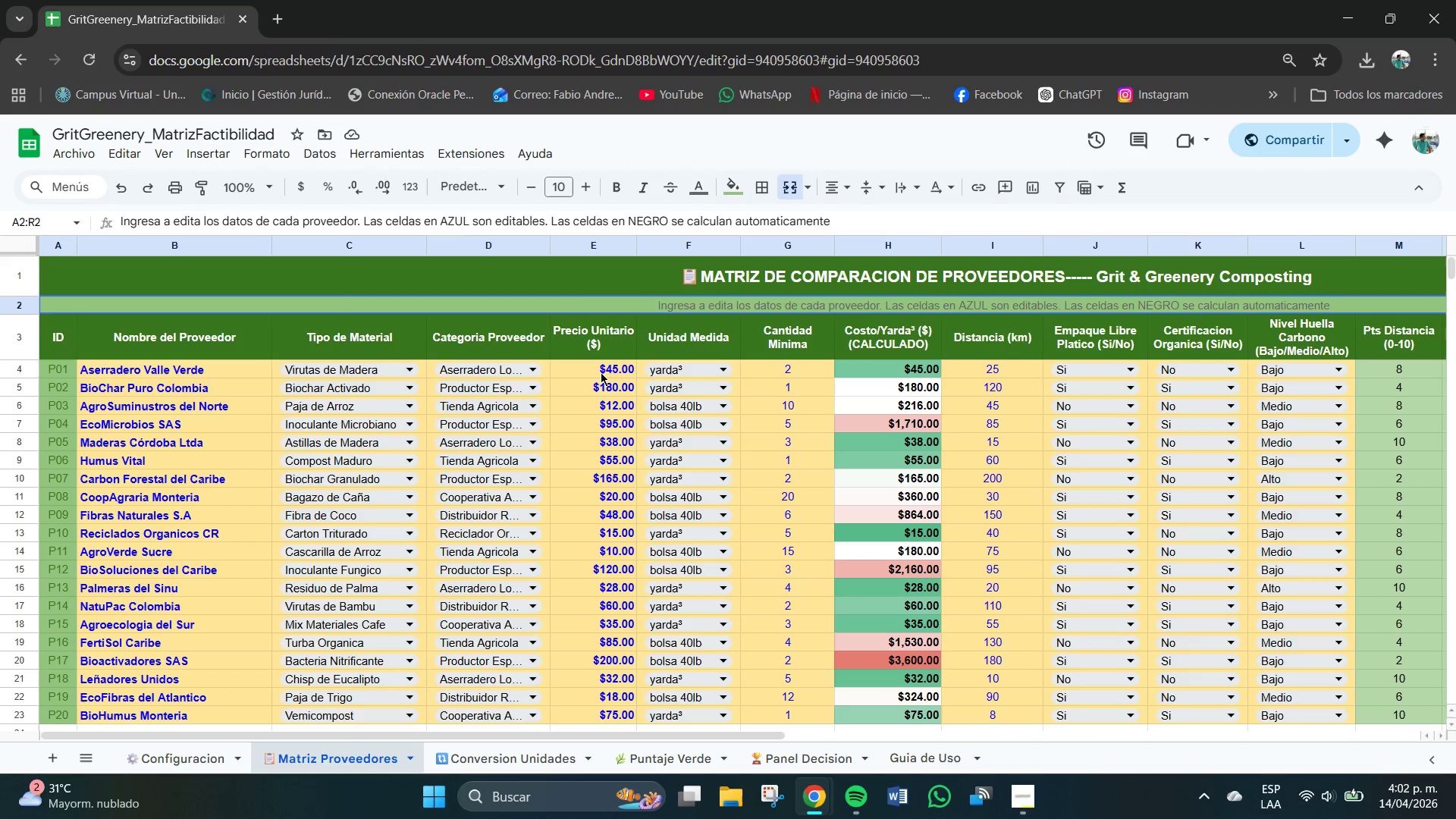 
scroll: coordinate [799, 490], scroll_direction: up, amount: 3.0
 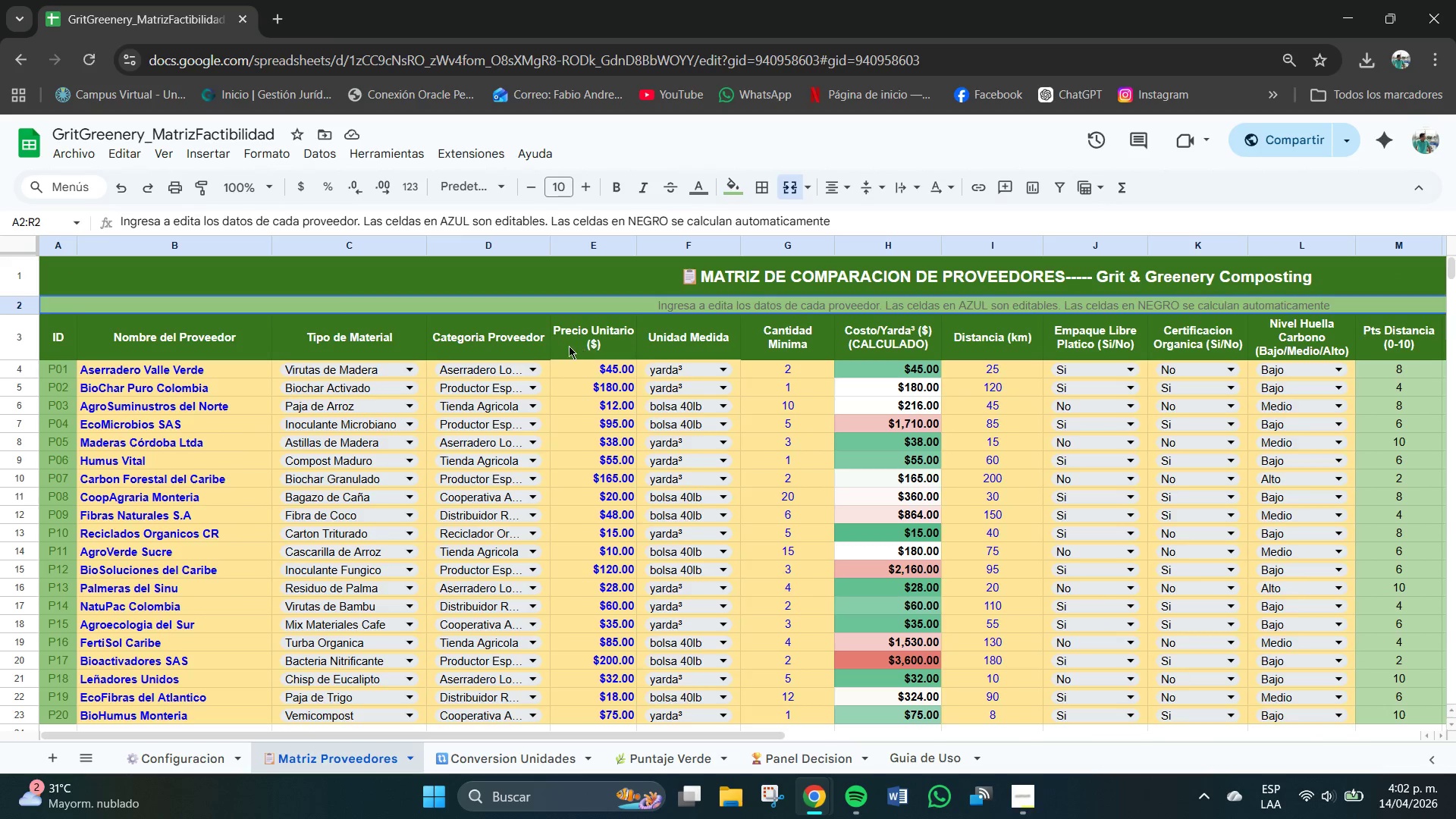 
scroll: coordinate [560, 352], scroll_direction: down, amount: 3.0
 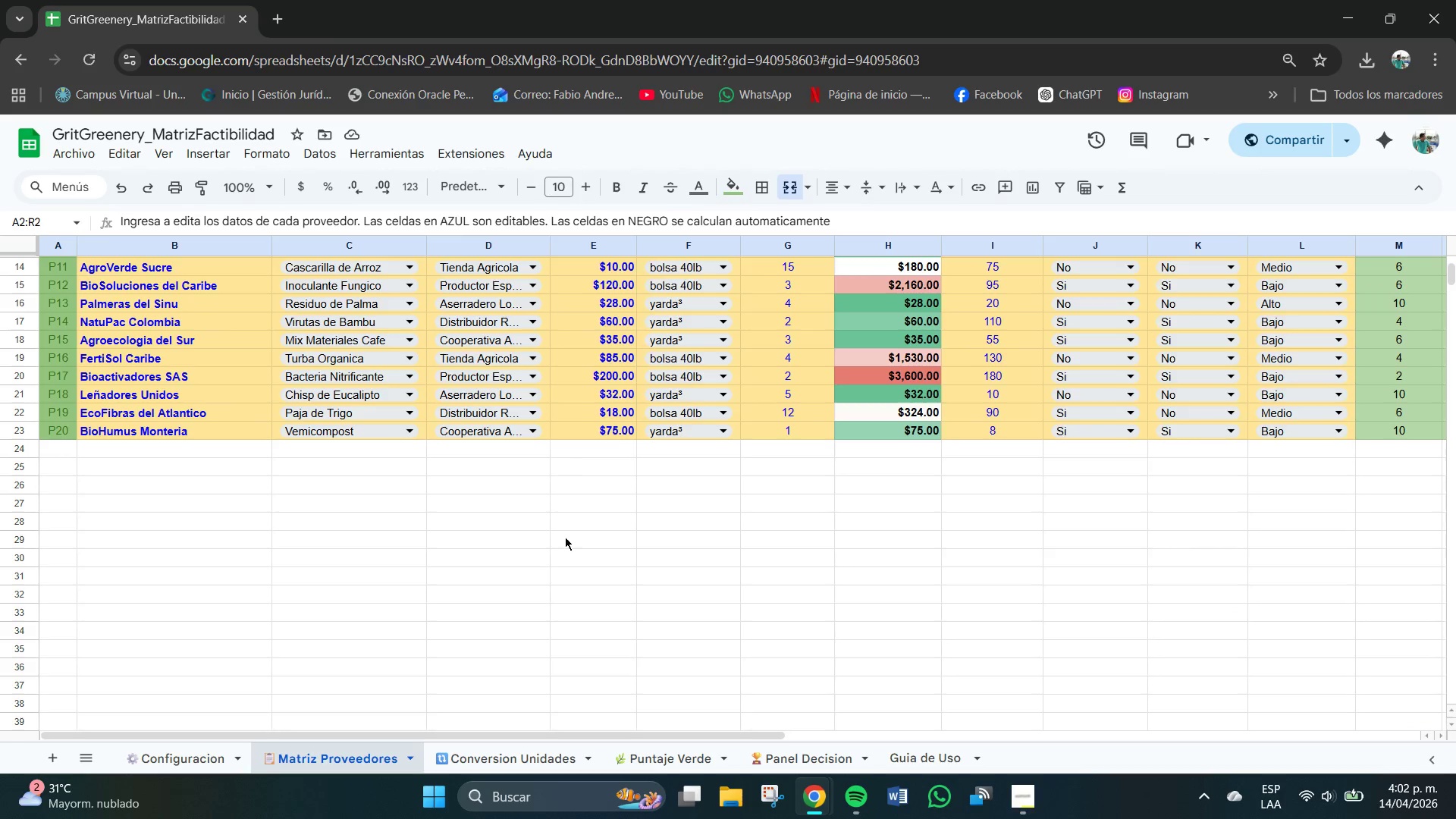 
left_click([565, 536])
 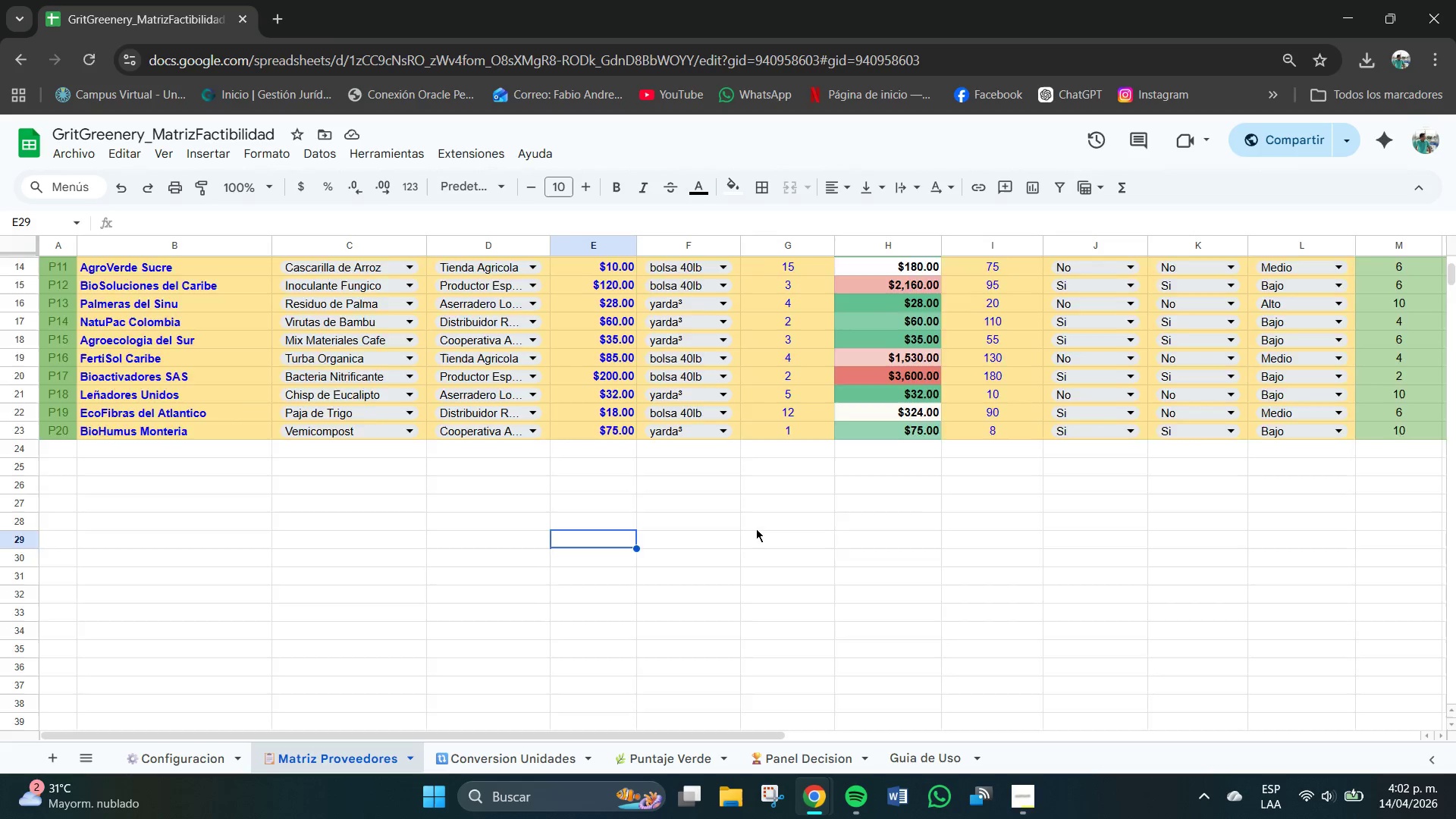 
scroll: coordinate [757, 529], scroll_direction: up, amount: 3.0
 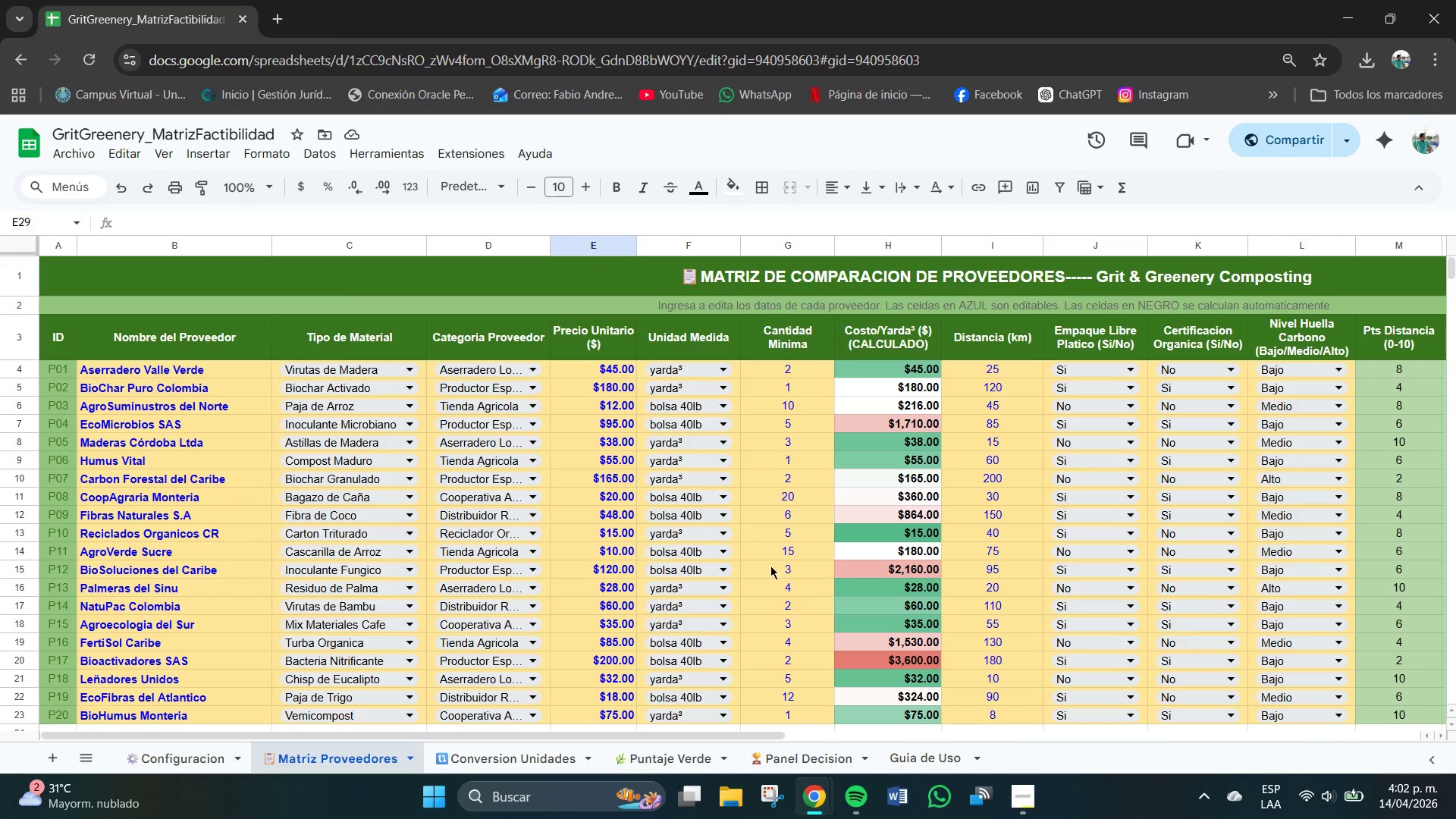 
scroll: coordinate [705, 578], scroll_direction: down, amount: 1.0
 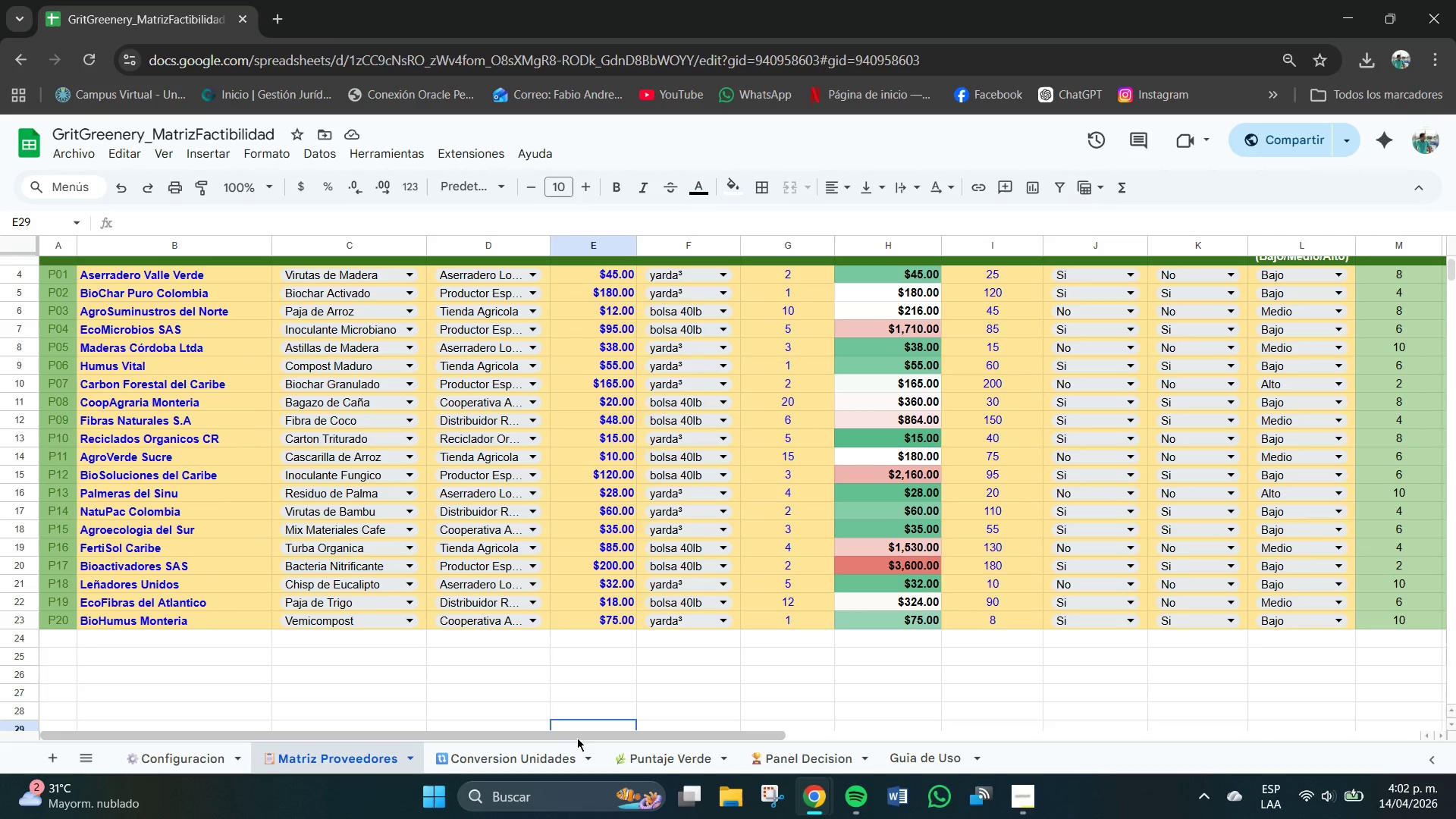 
left_click_drag(start_coordinate=[585, 736], to_coordinate=[927, 736])
 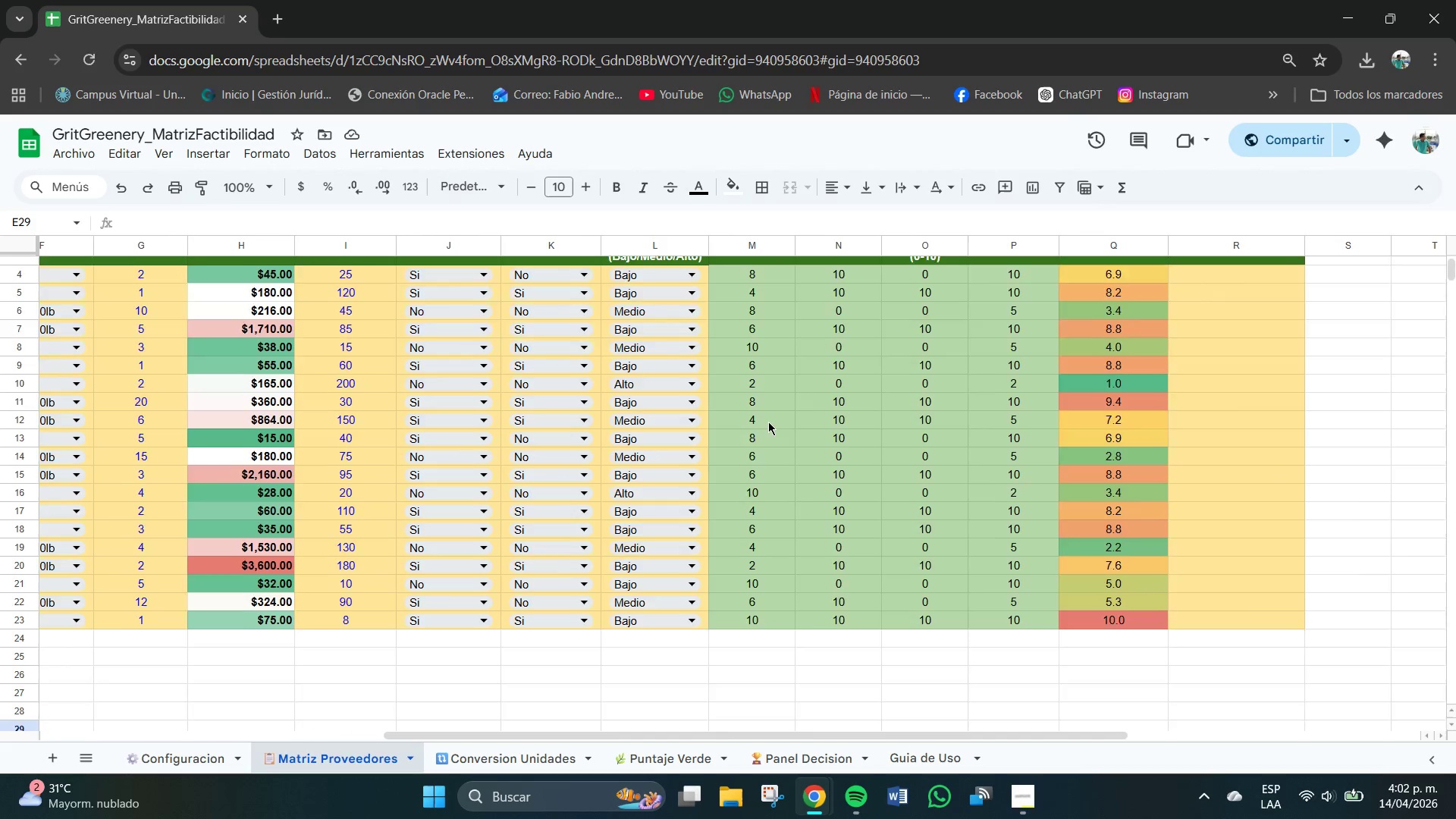 
scroll: coordinate [768, 425], scroll_direction: up, amount: 1.0
 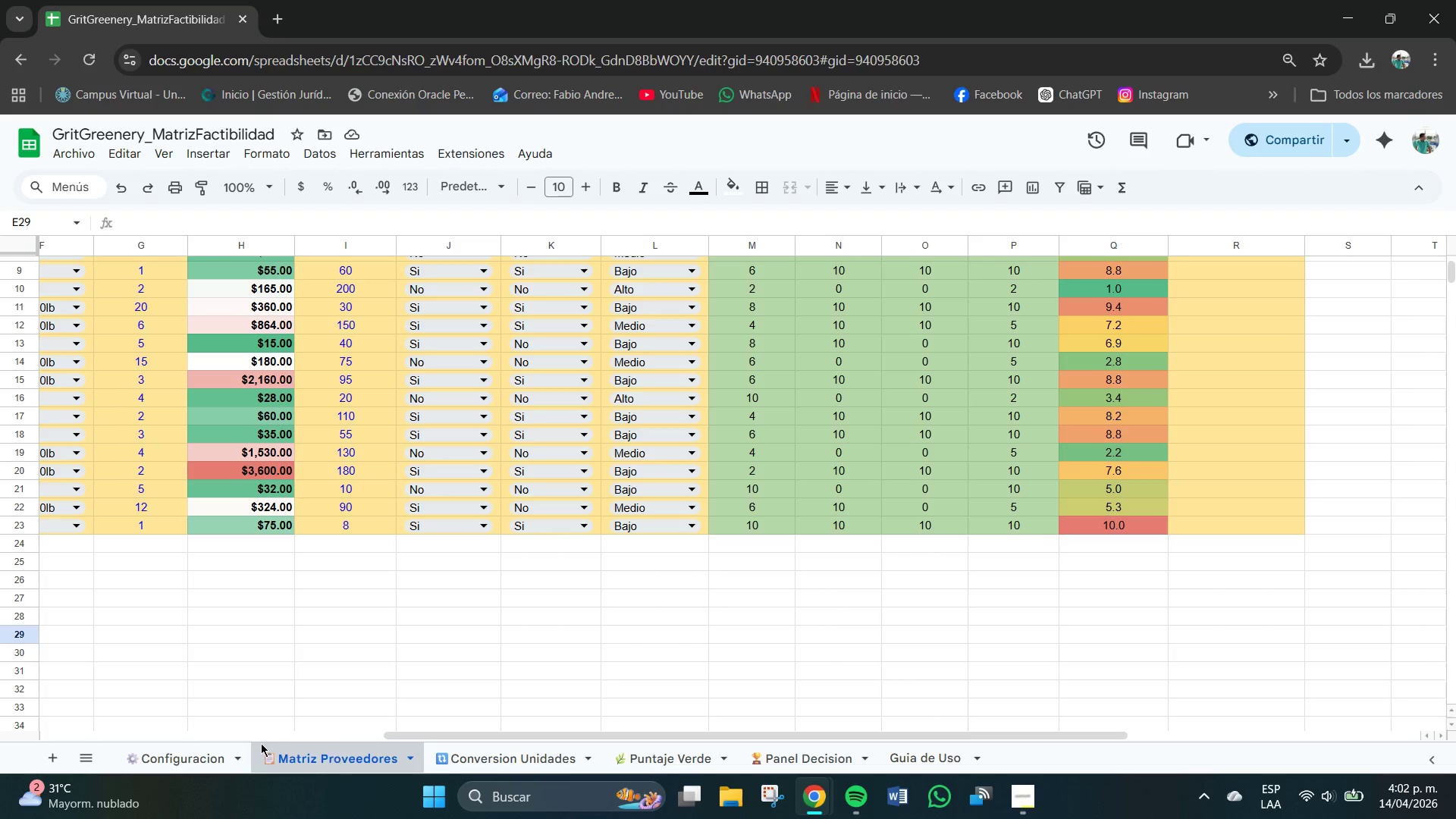 
left_click([202, 751])
 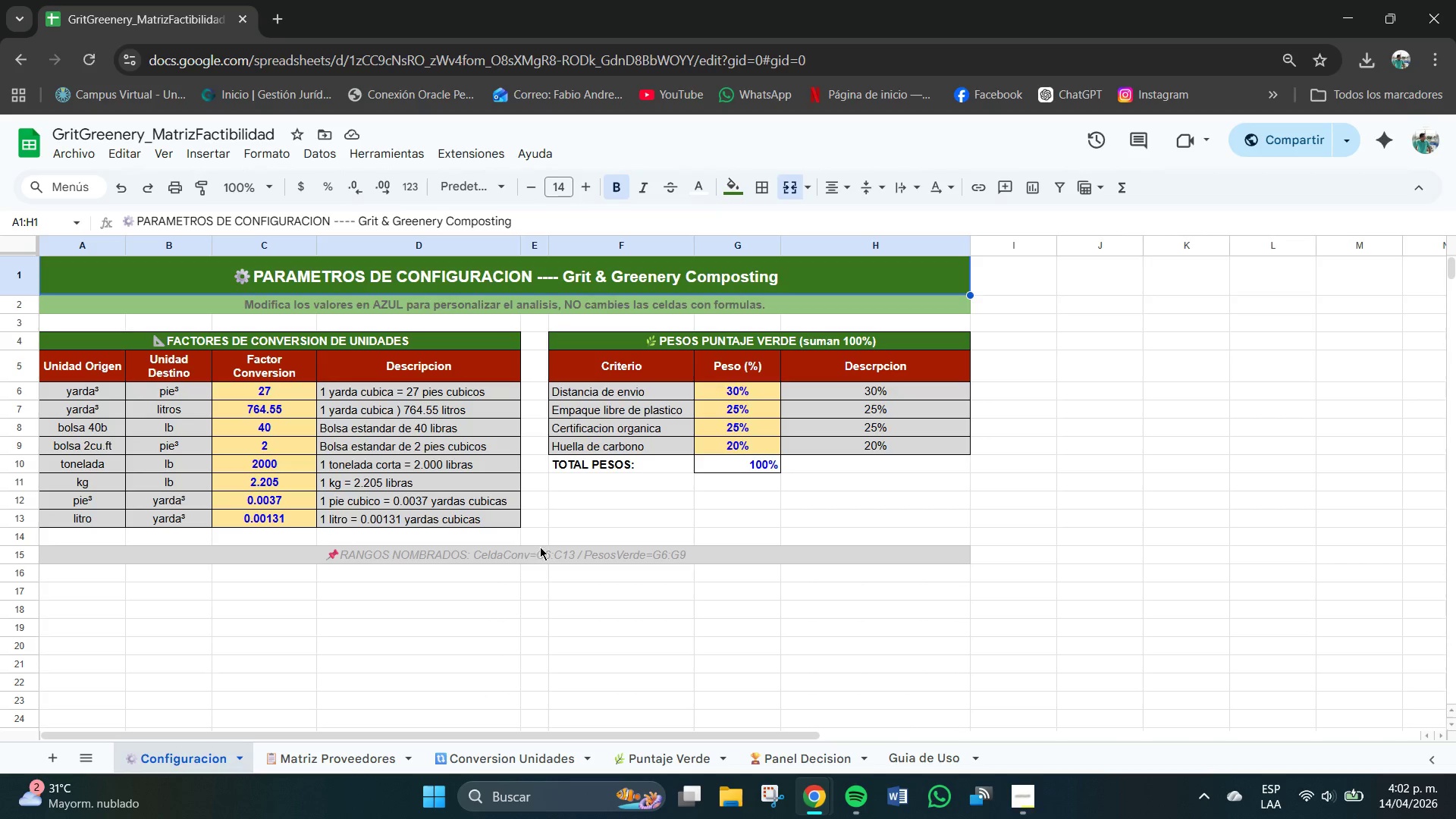 
scroll: coordinate [540, 547], scroll_direction: up, amount: 1.0
 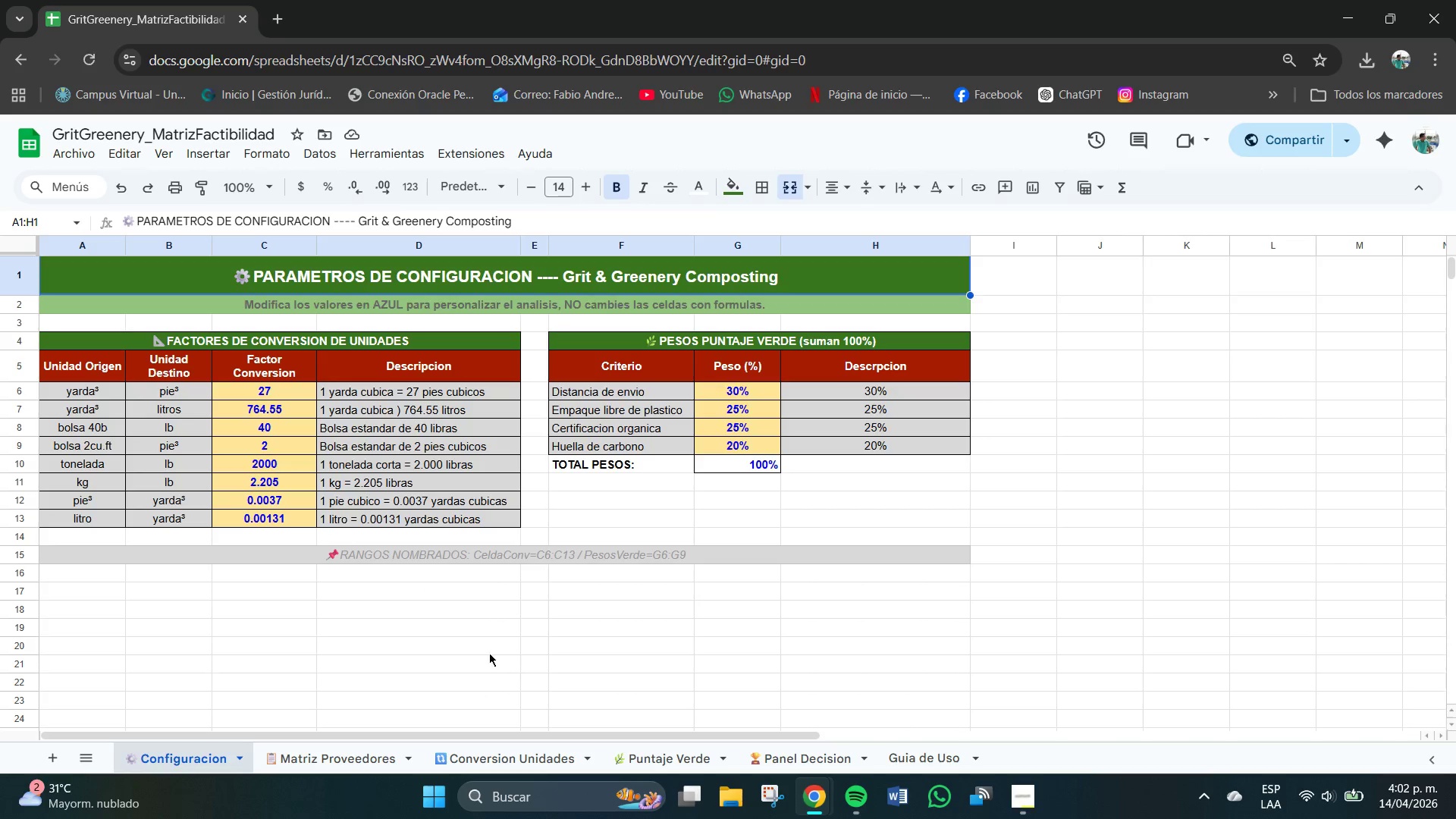 
left_click([86, 554])
 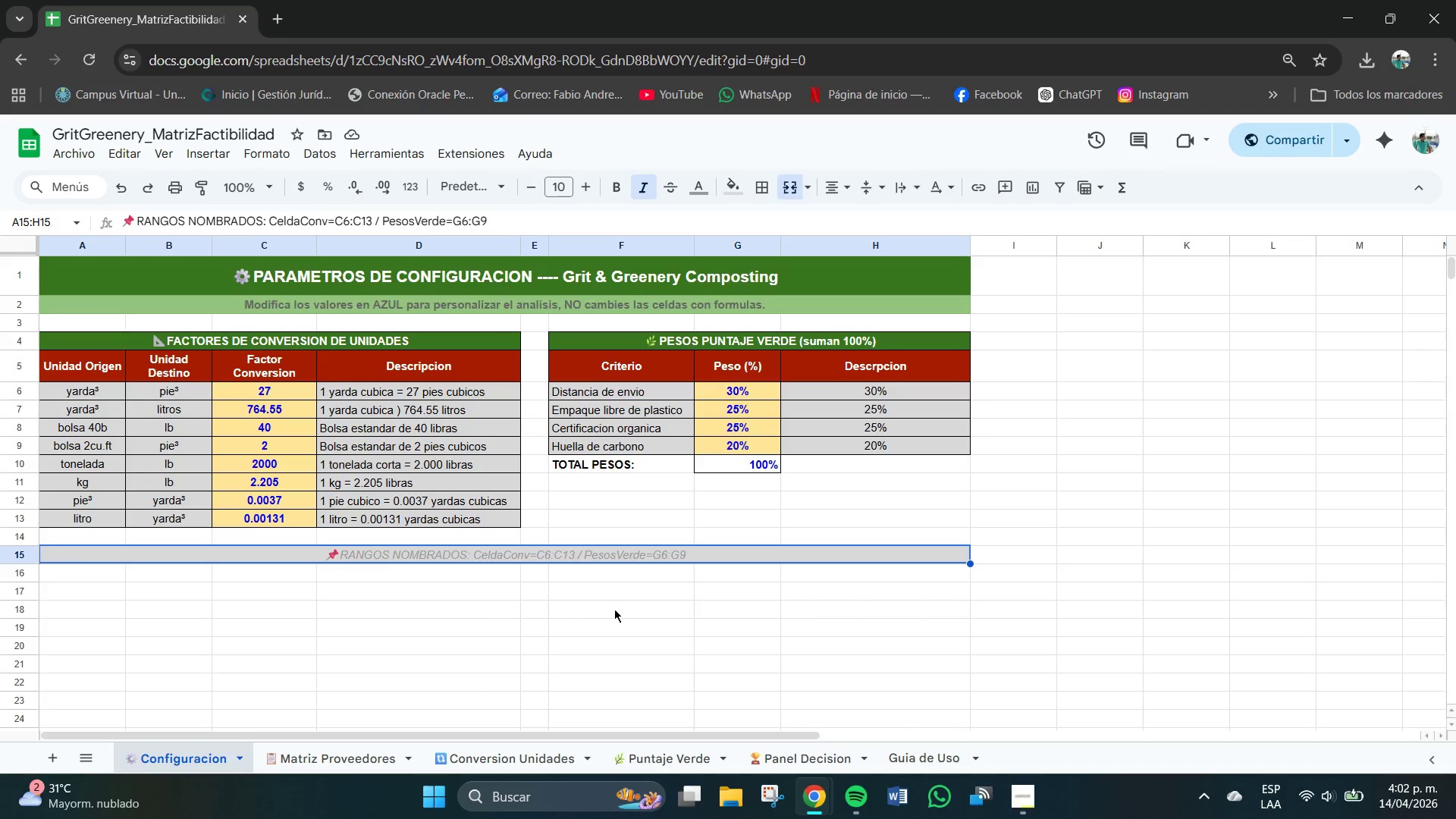 
left_click([421, 635])
 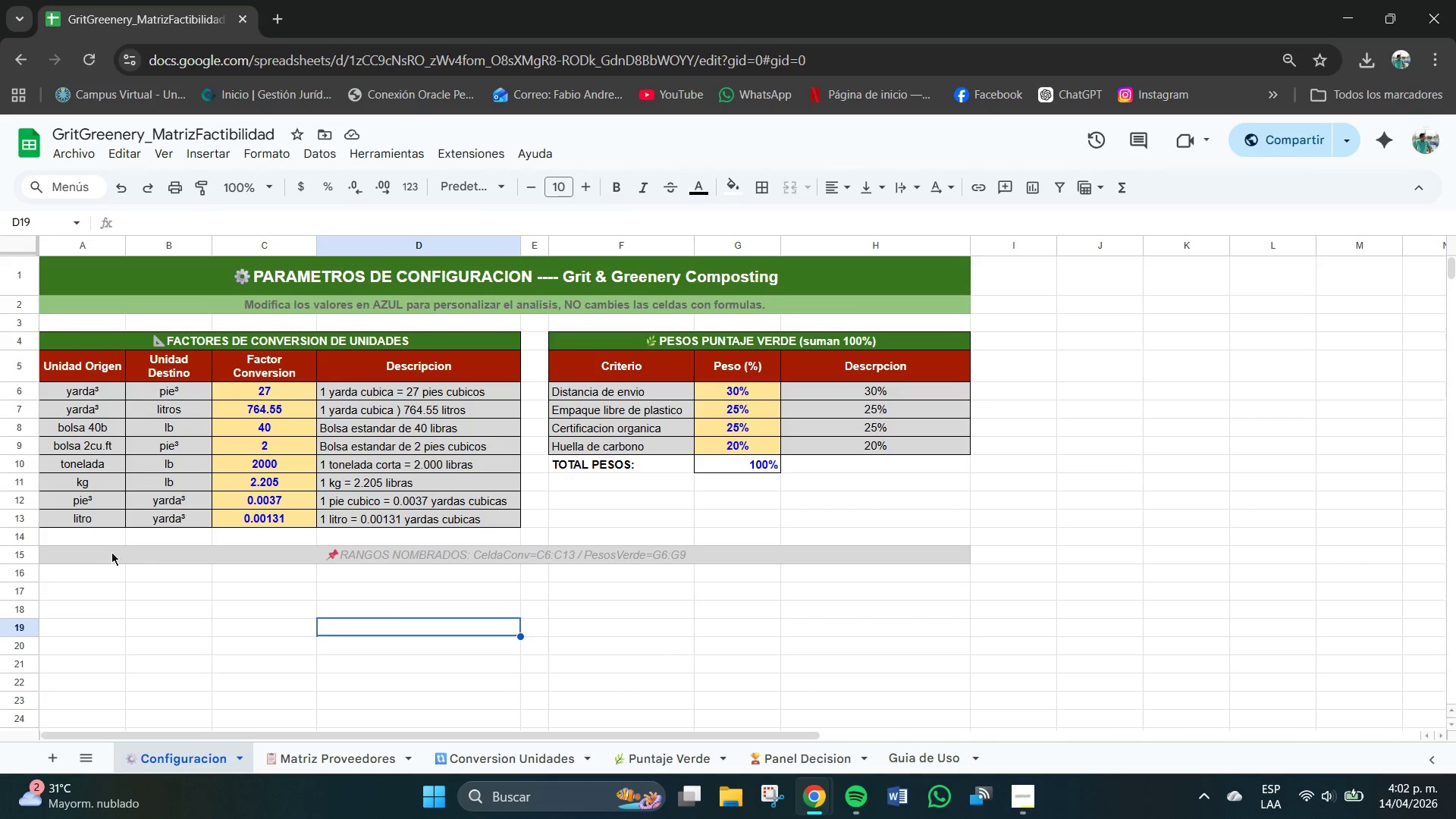 
left_click_drag(start_coordinate=[79, 554], to_coordinate=[965, 554])
 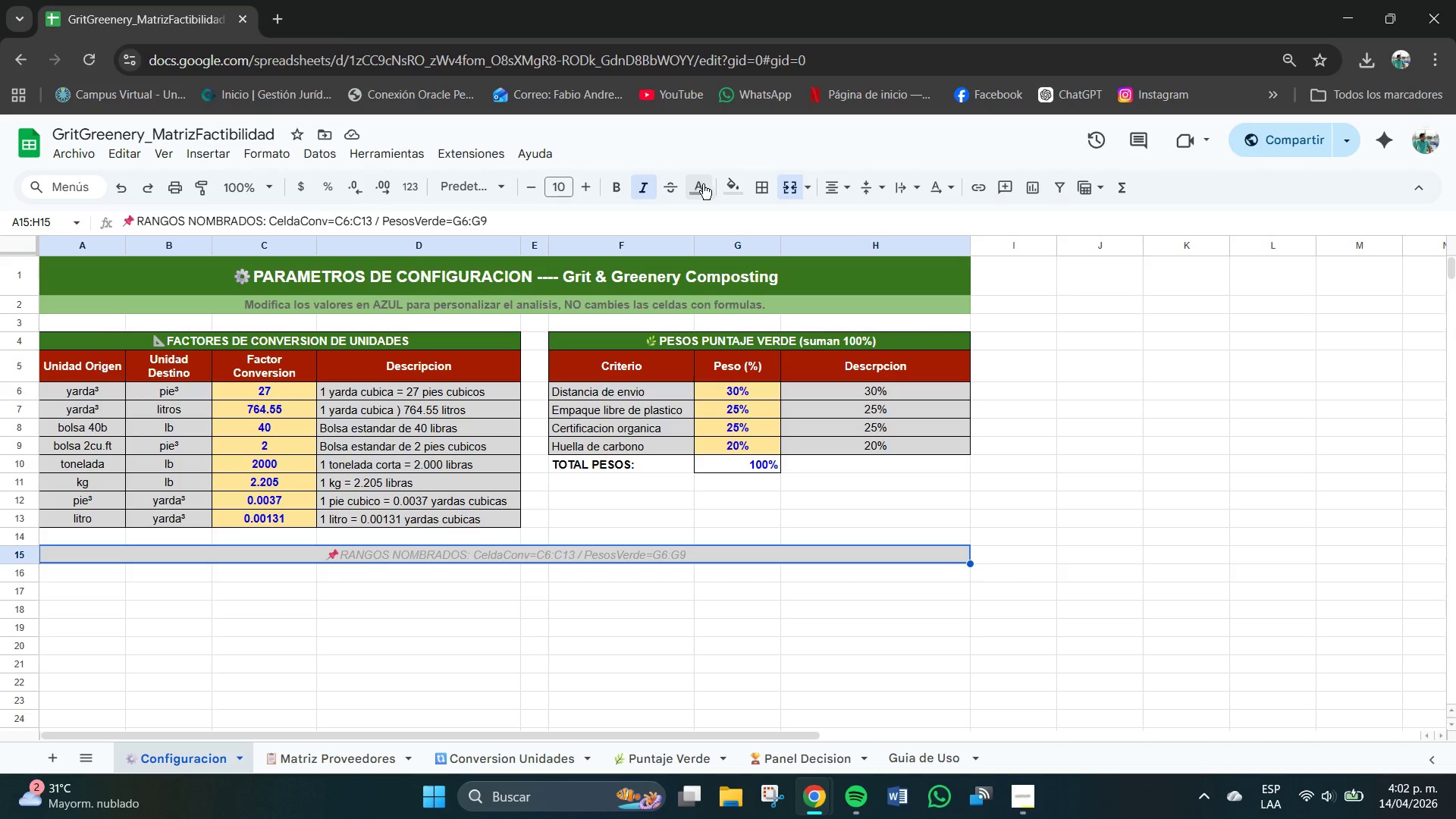 
left_click([771, 187])
 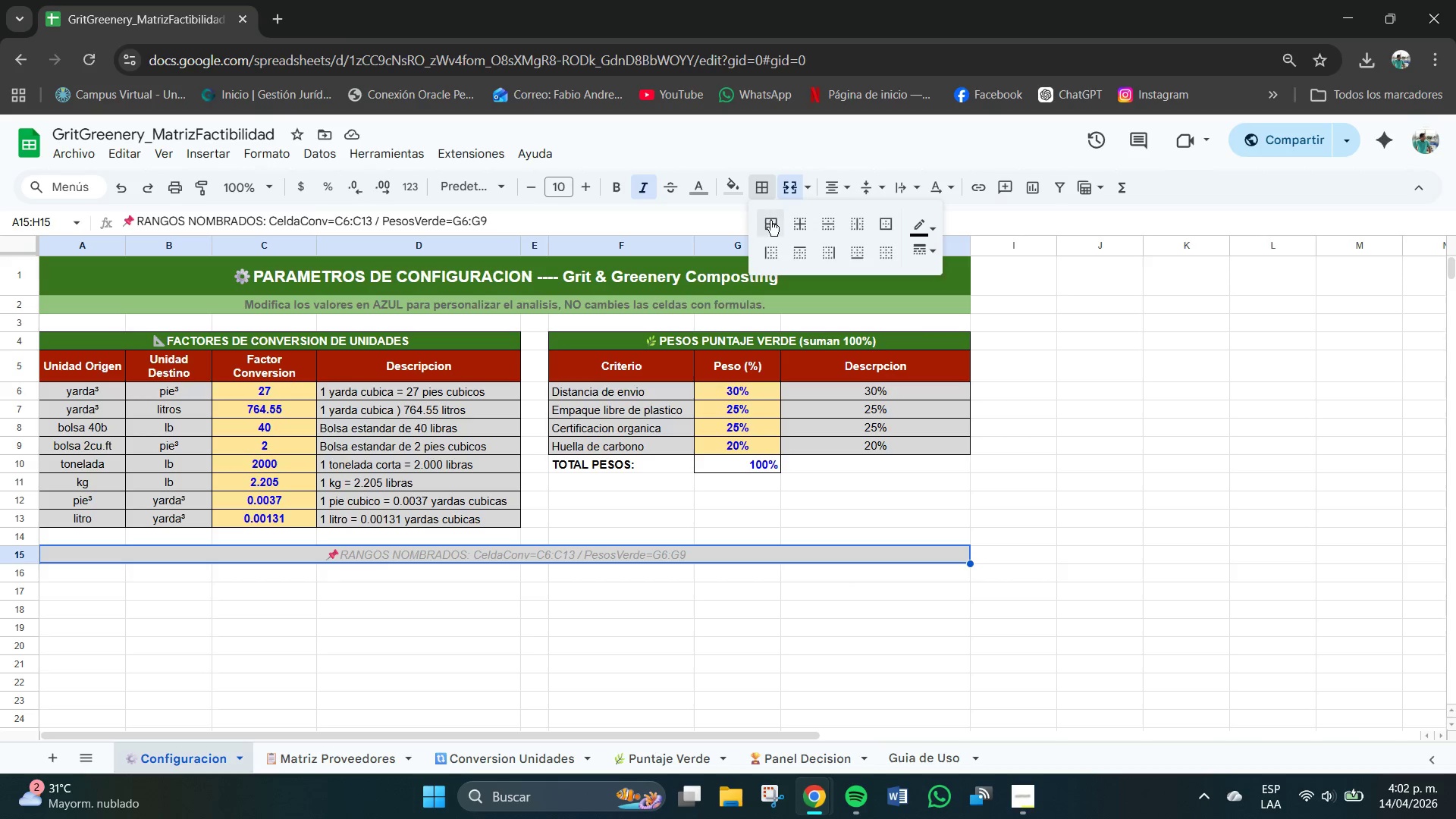 
left_click([770, 223])
 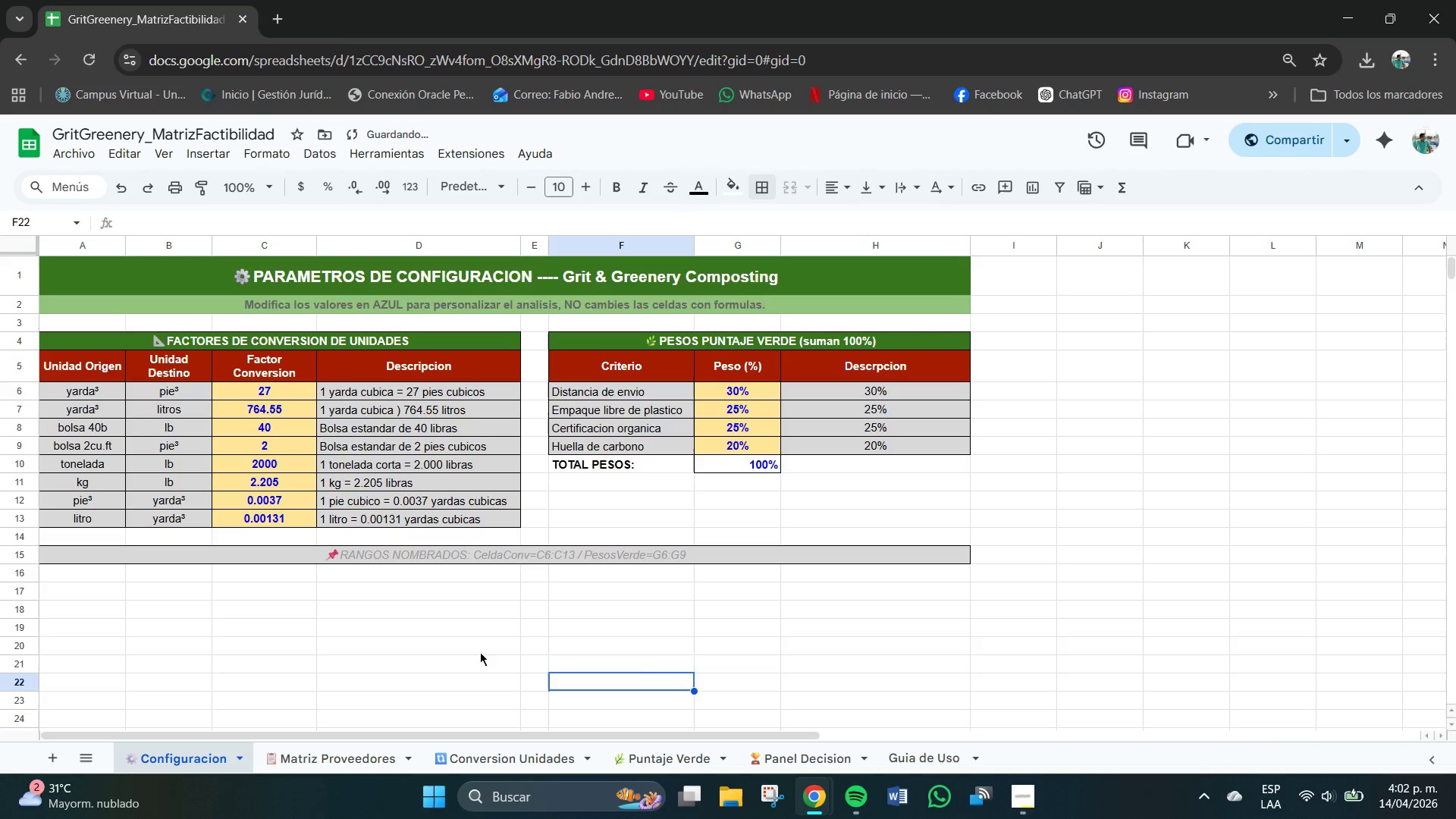 
left_click([1106, 532])
 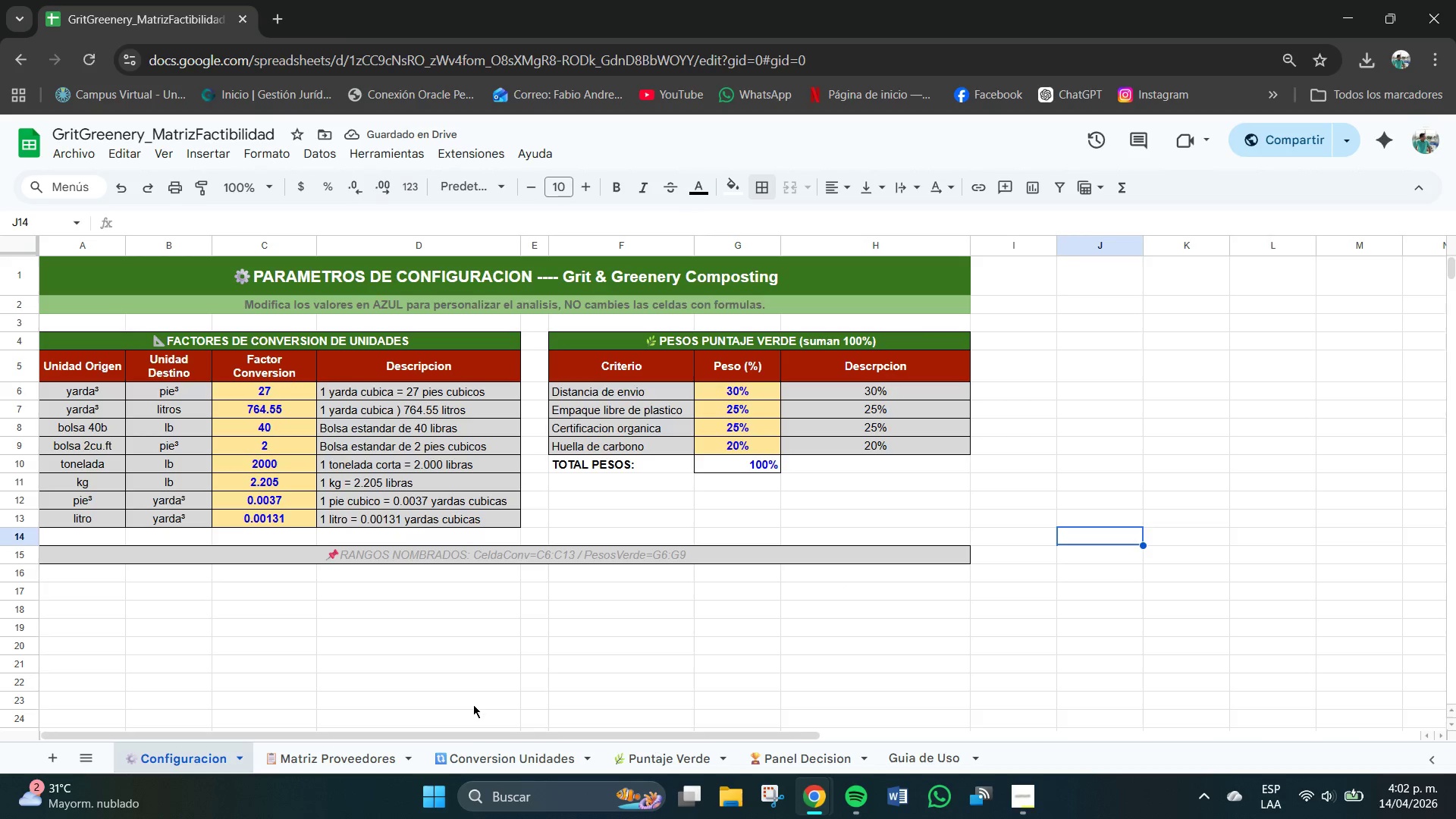 
left_click([362, 755])
 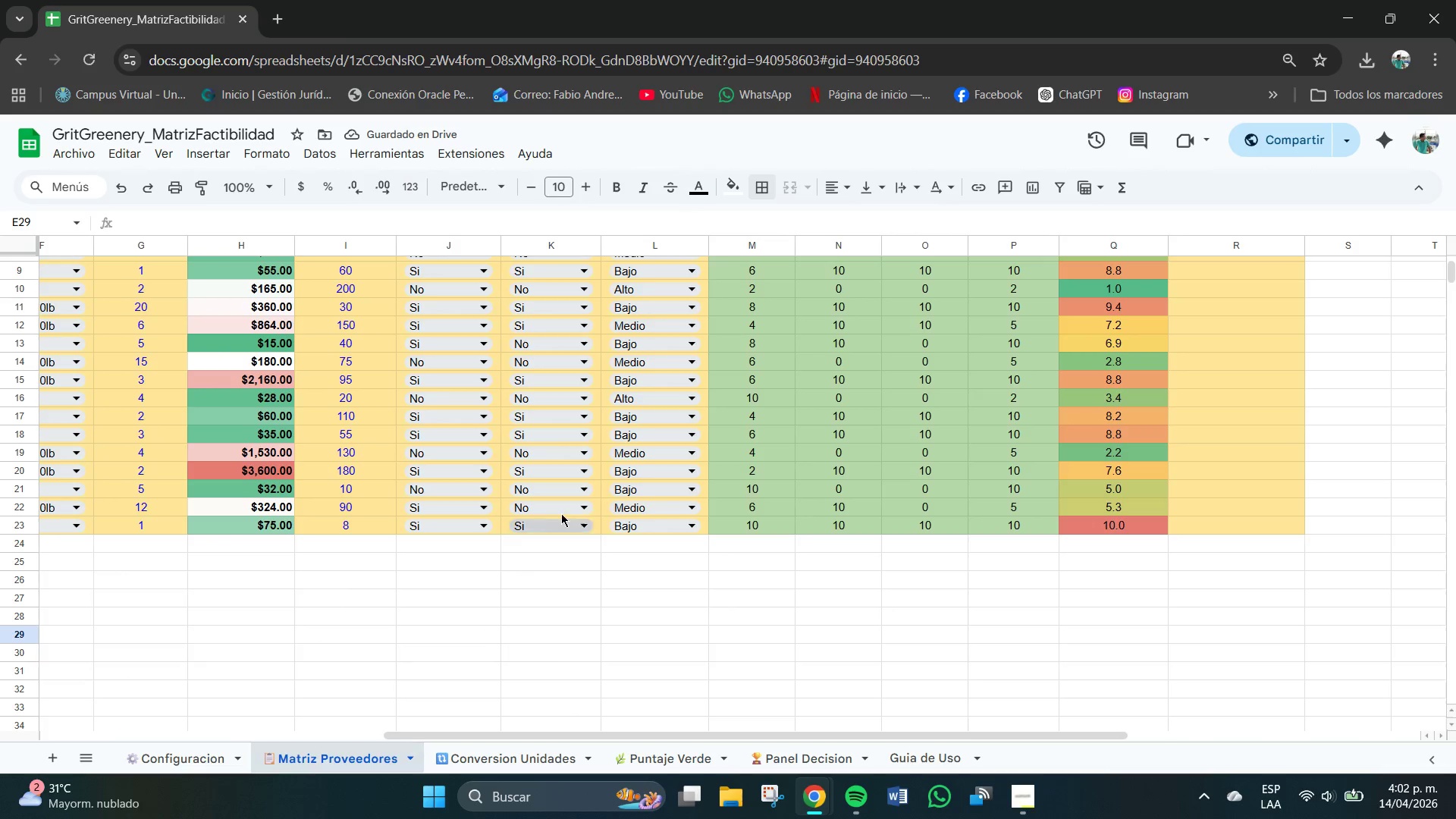 
scroll: coordinate [565, 507], scroll_direction: up, amount: 2.0
 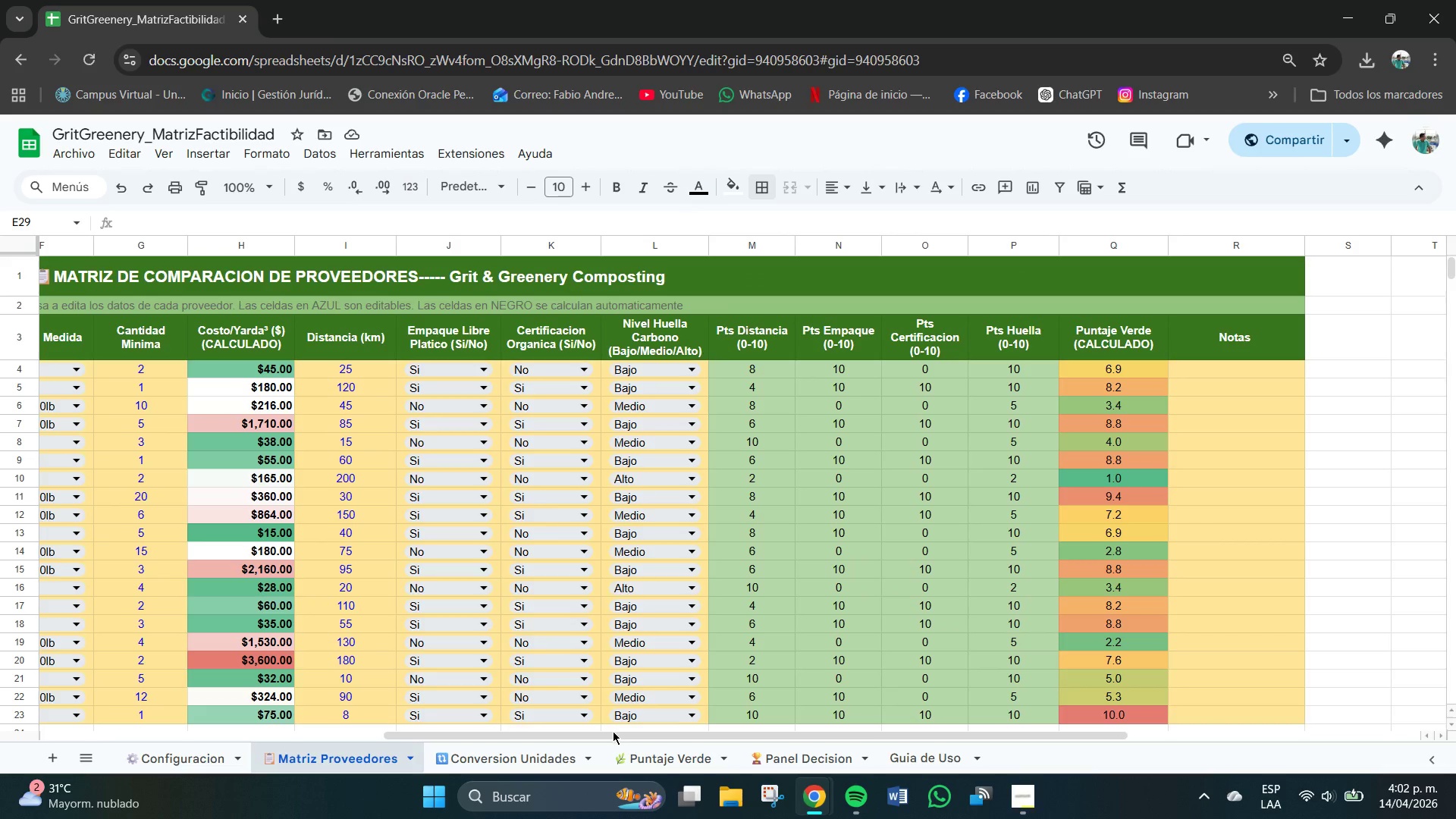 
left_click_drag(start_coordinate=[610, 736], to_coordinate=[306, 739])
 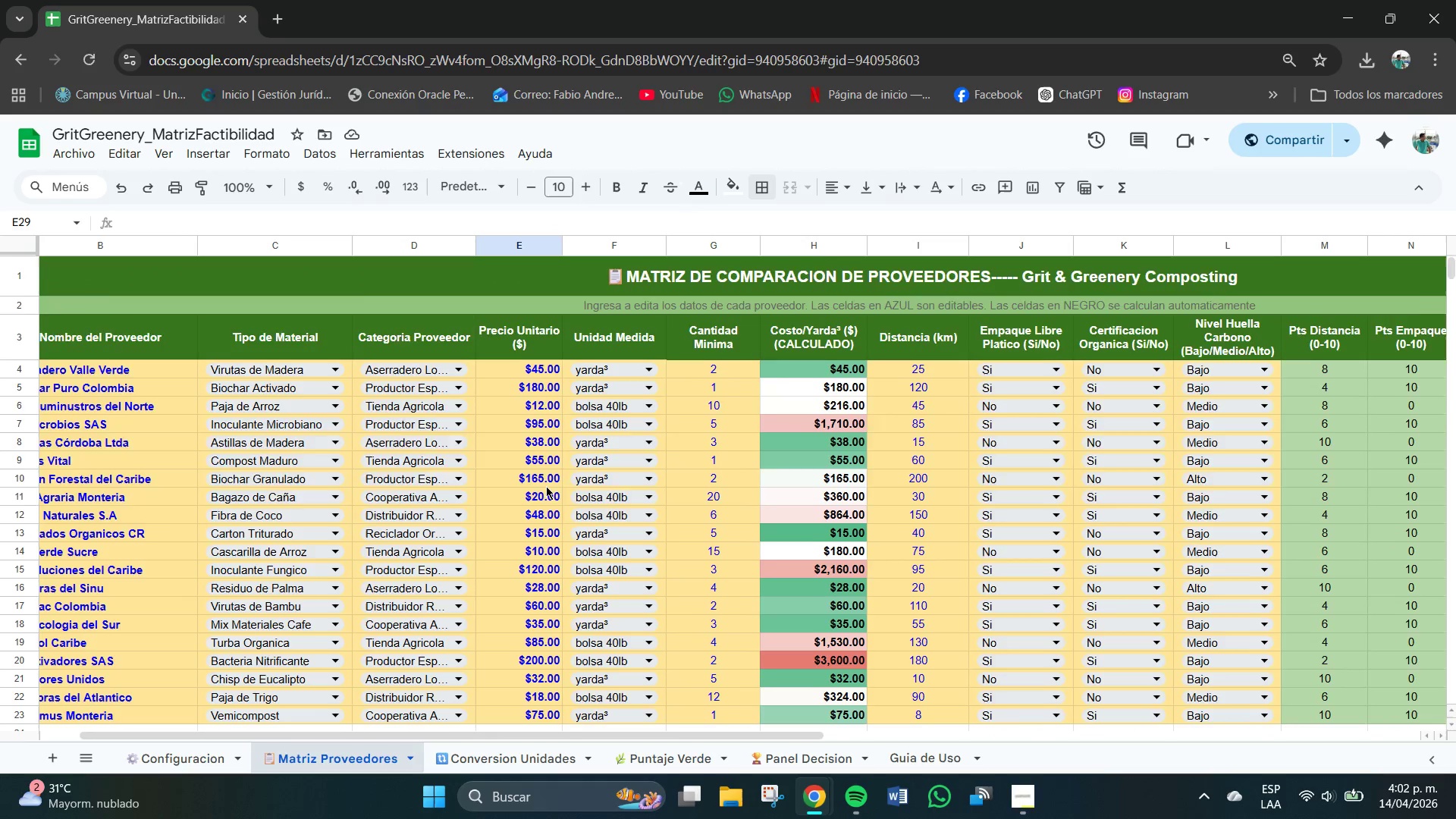 
scroll: coordinate [563, 485], scroll_direction: down, amount: 1.0
 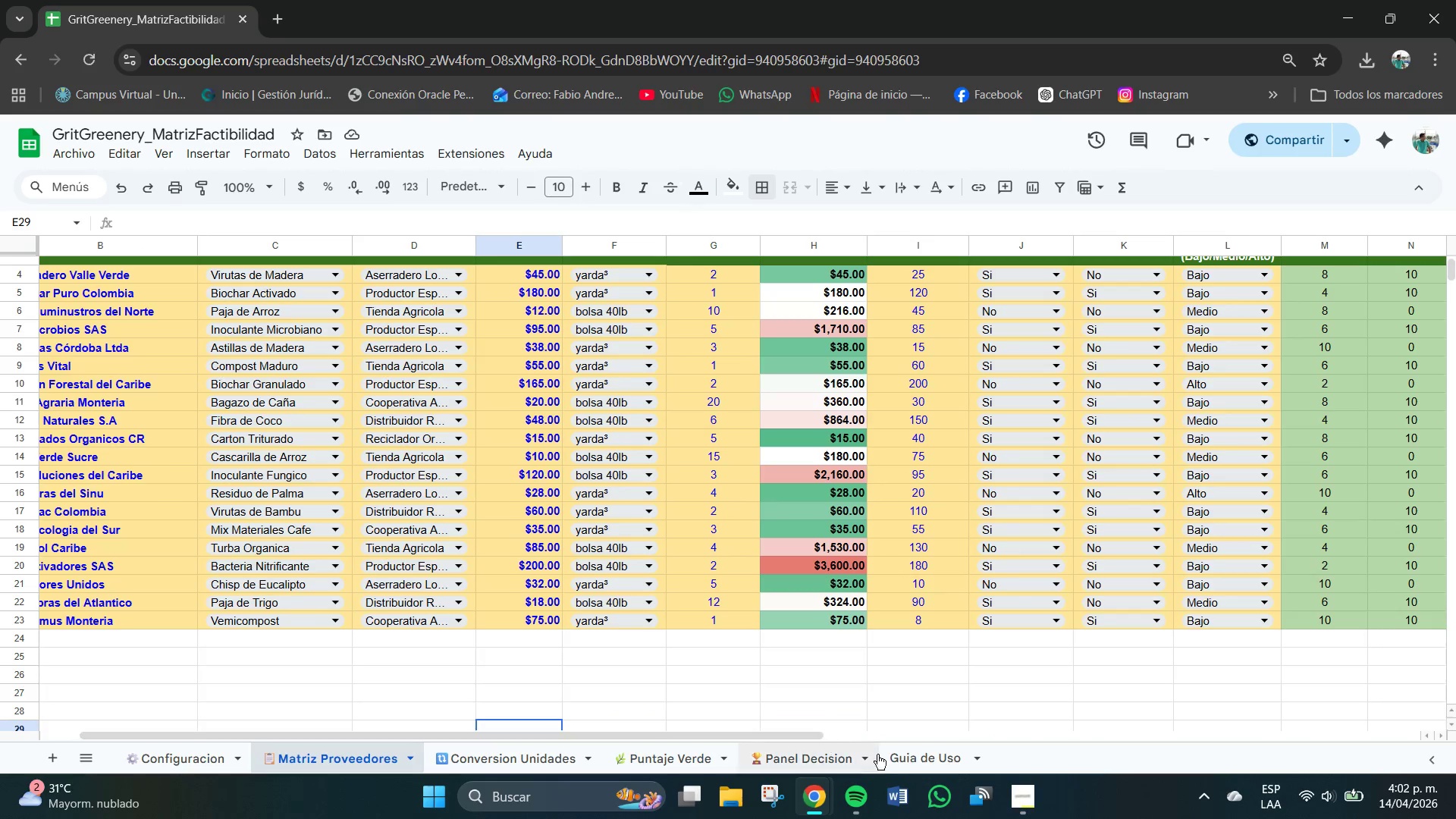 
left_click([901, 763])
 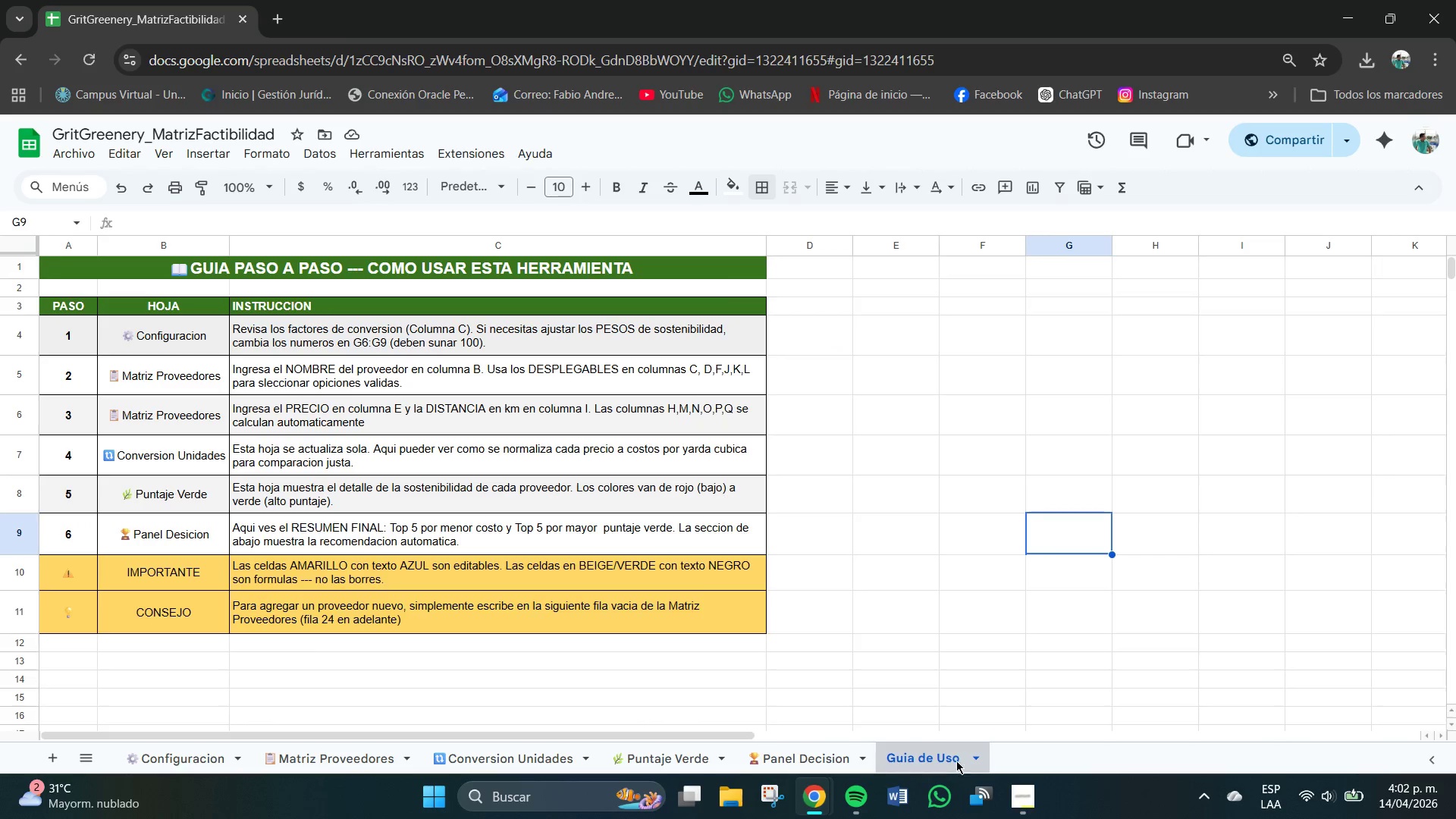 
left_click([983, 758])
 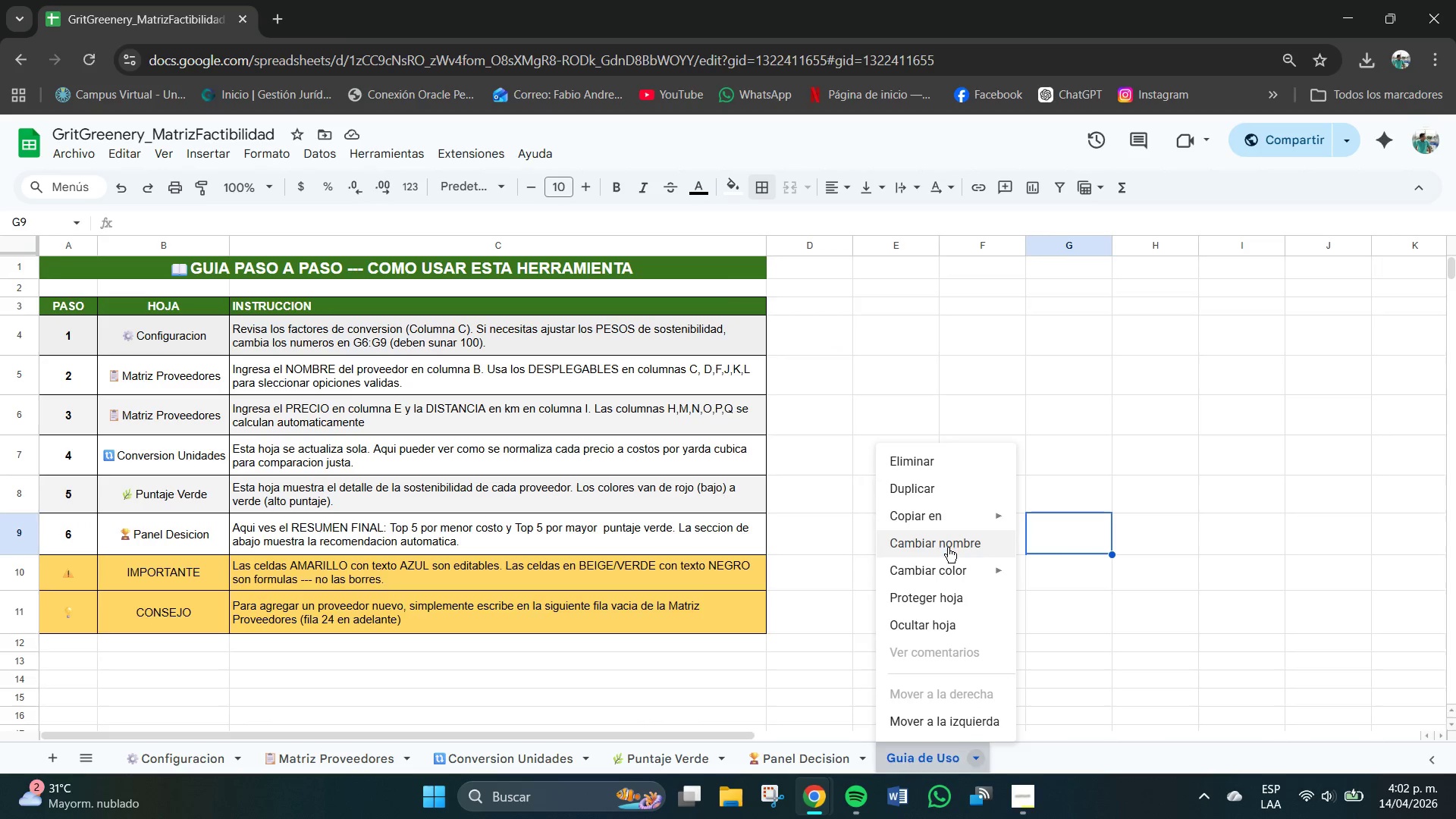 
left_click([950, 550])
 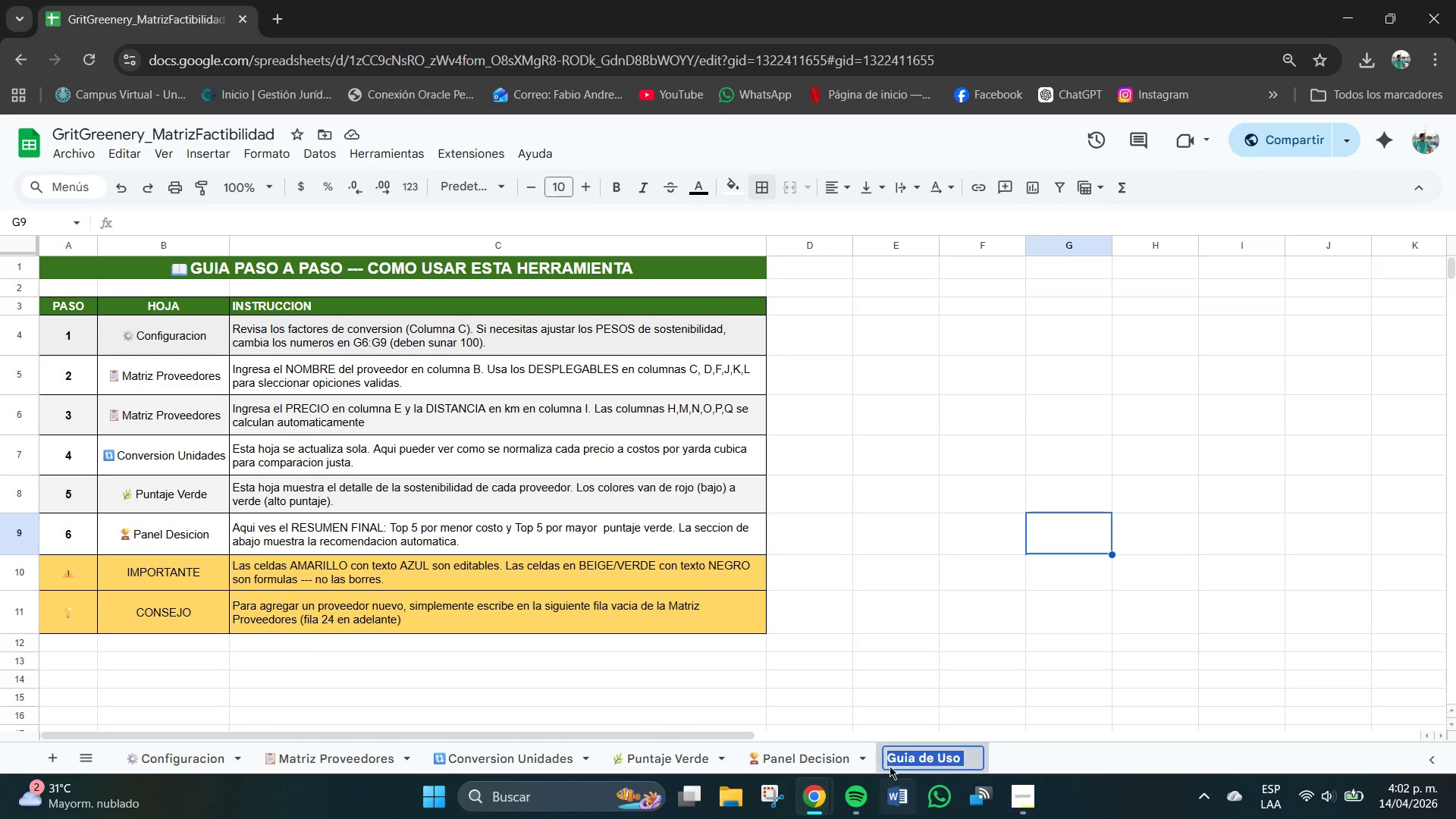 
left_click([886, 757])
 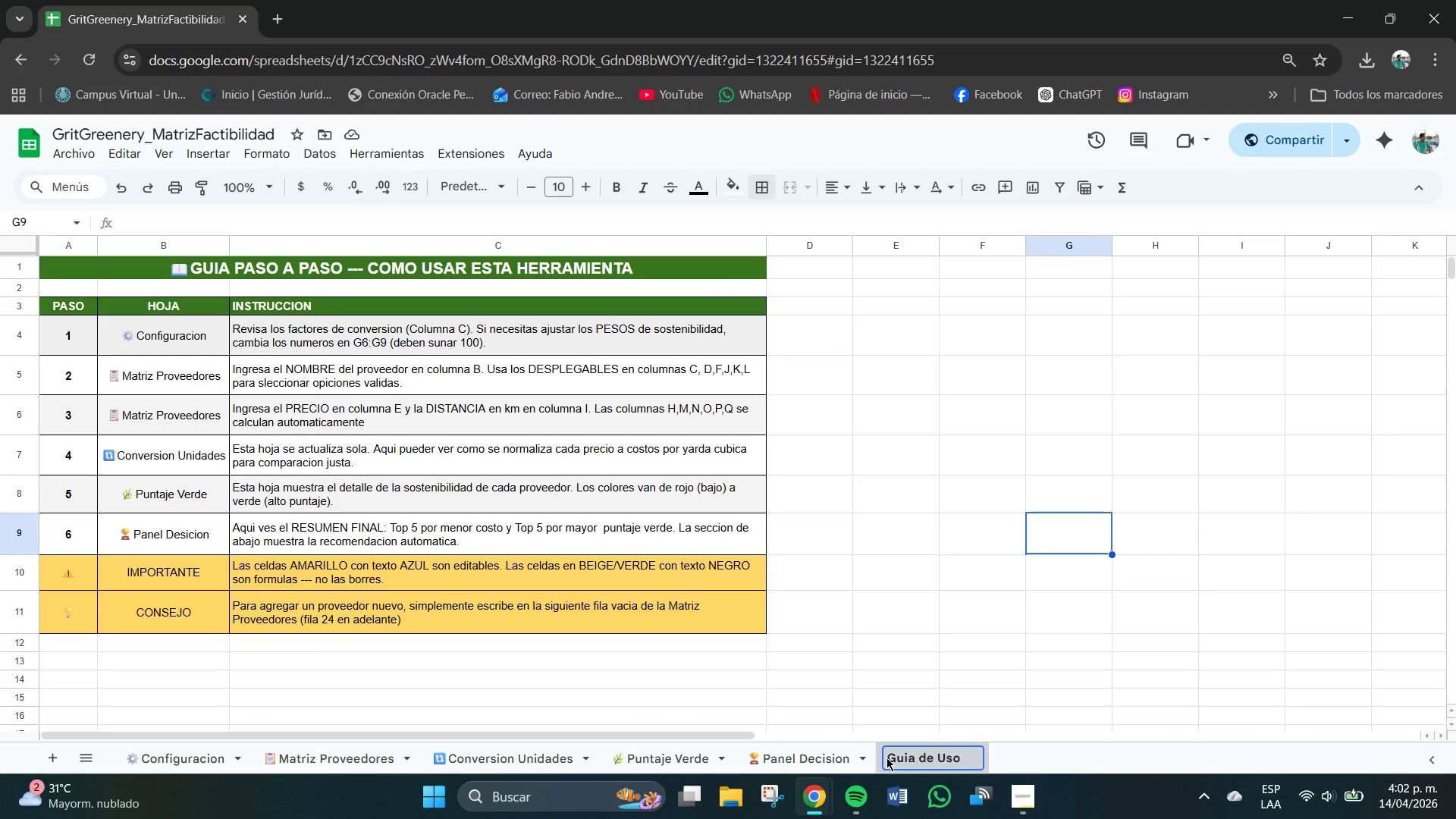 
key(Meta+V)
 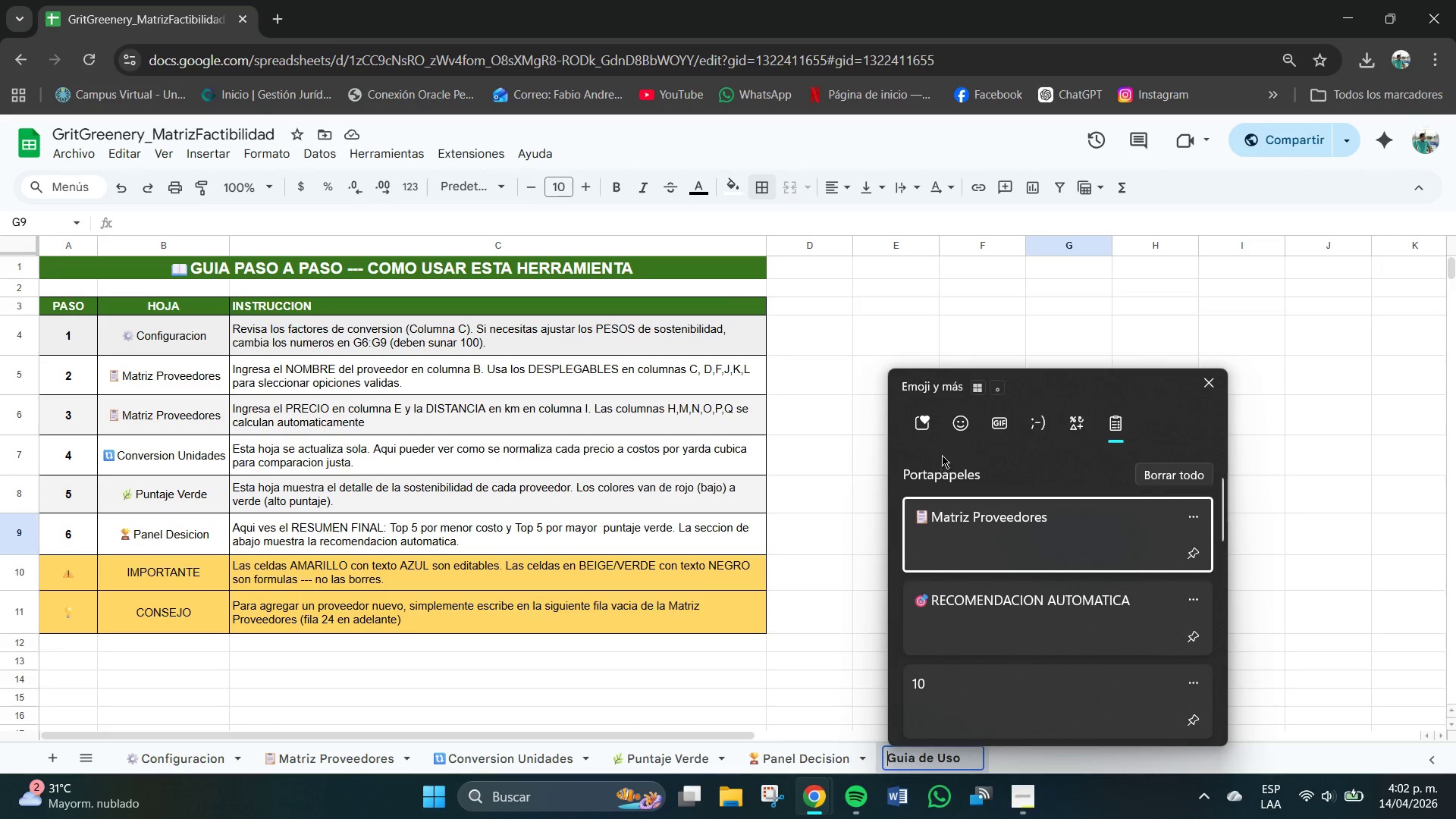 
left_click([954, 425])
 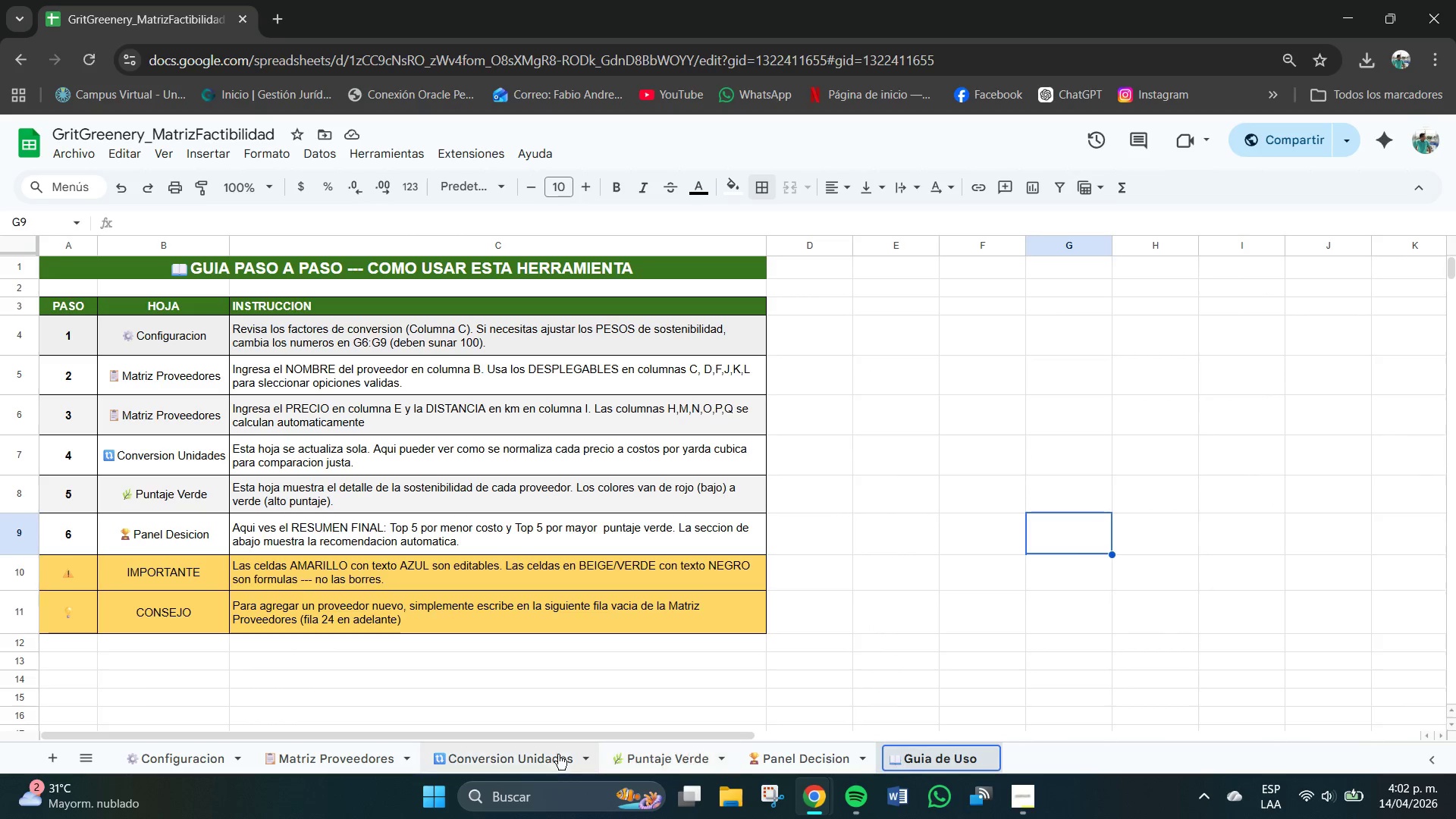 
wait(6.5)
 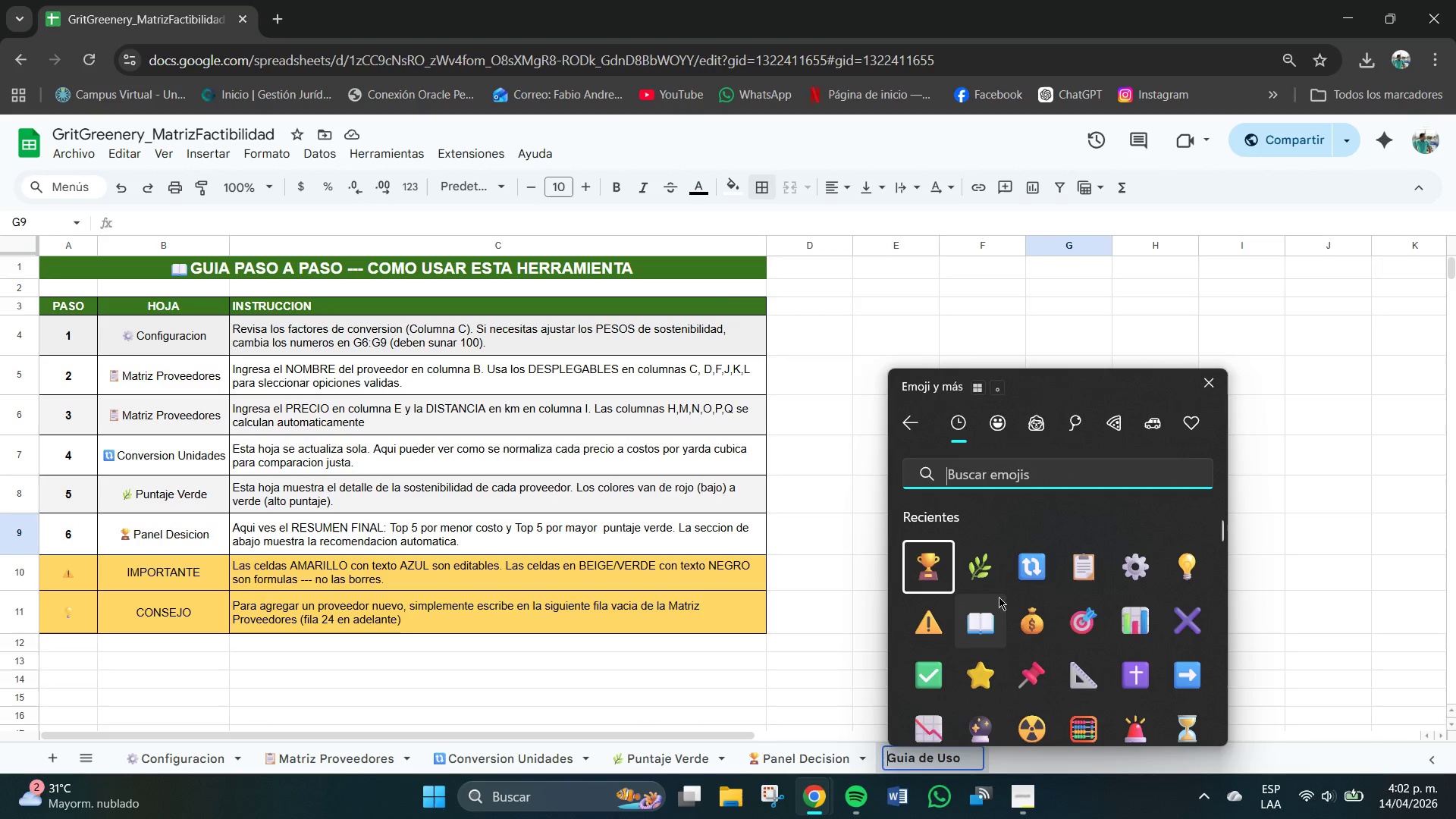 
left_click([239, 761])
 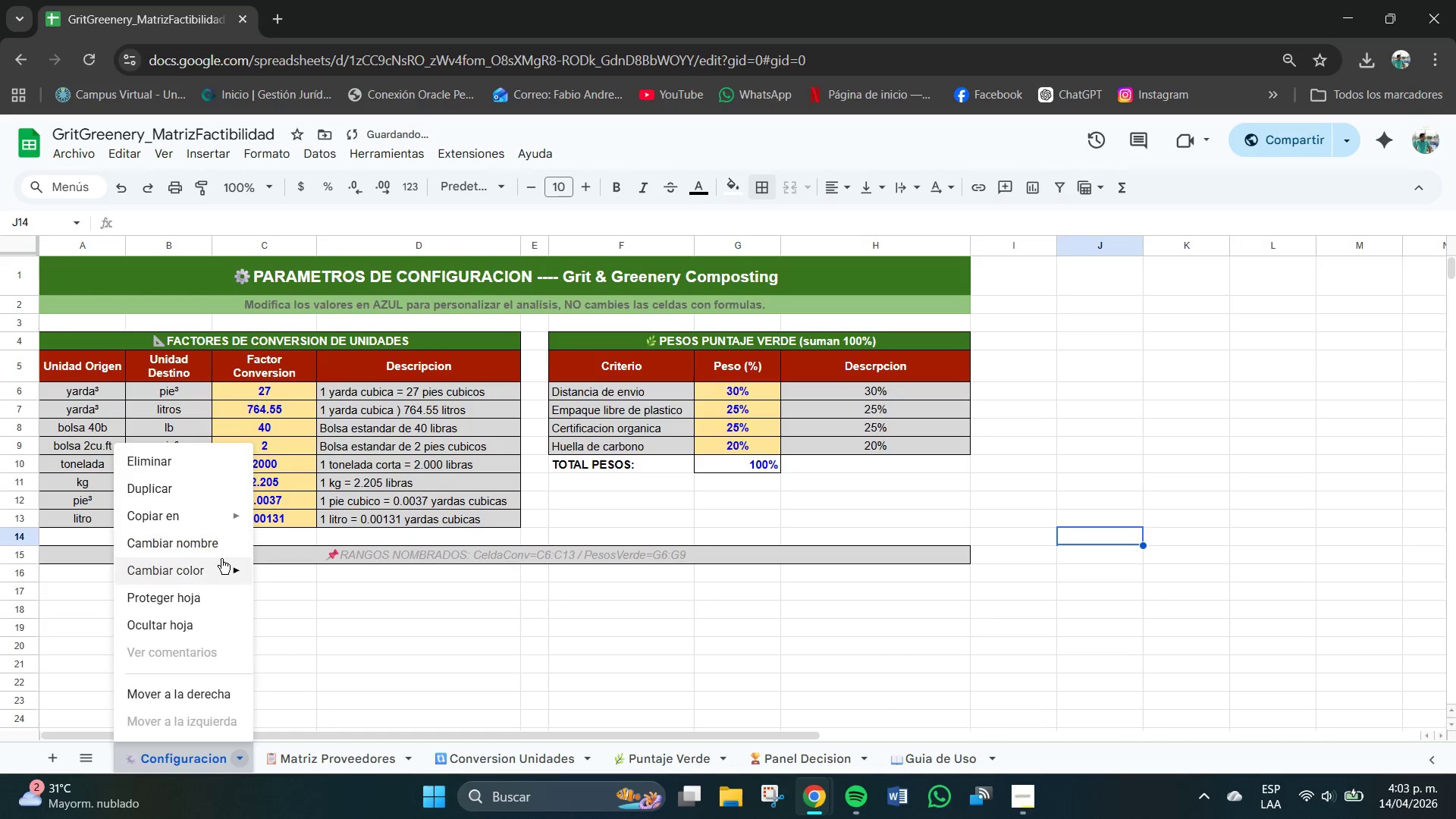 
left_click([218, 565])
 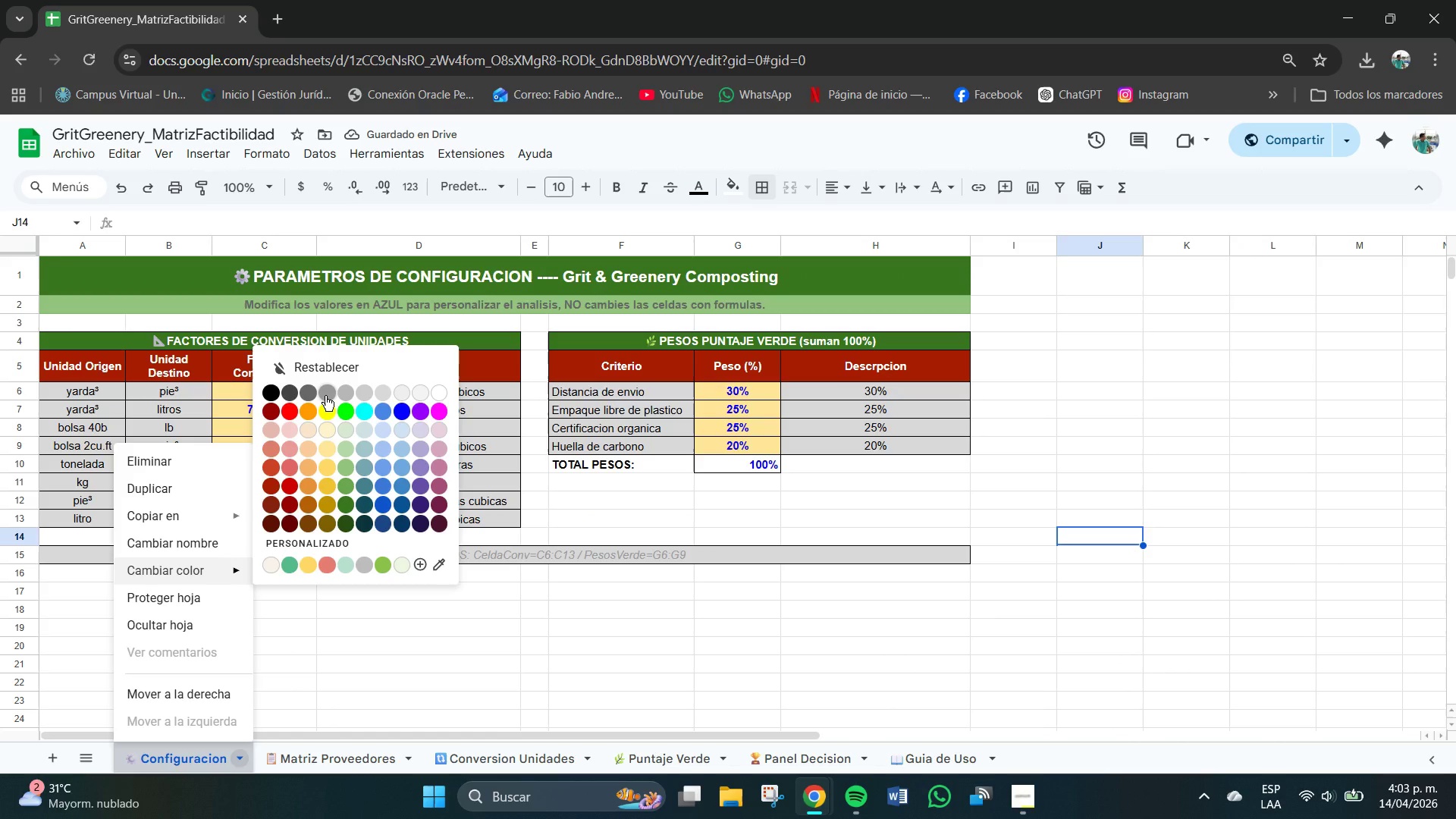 
left_click([325, 396])
 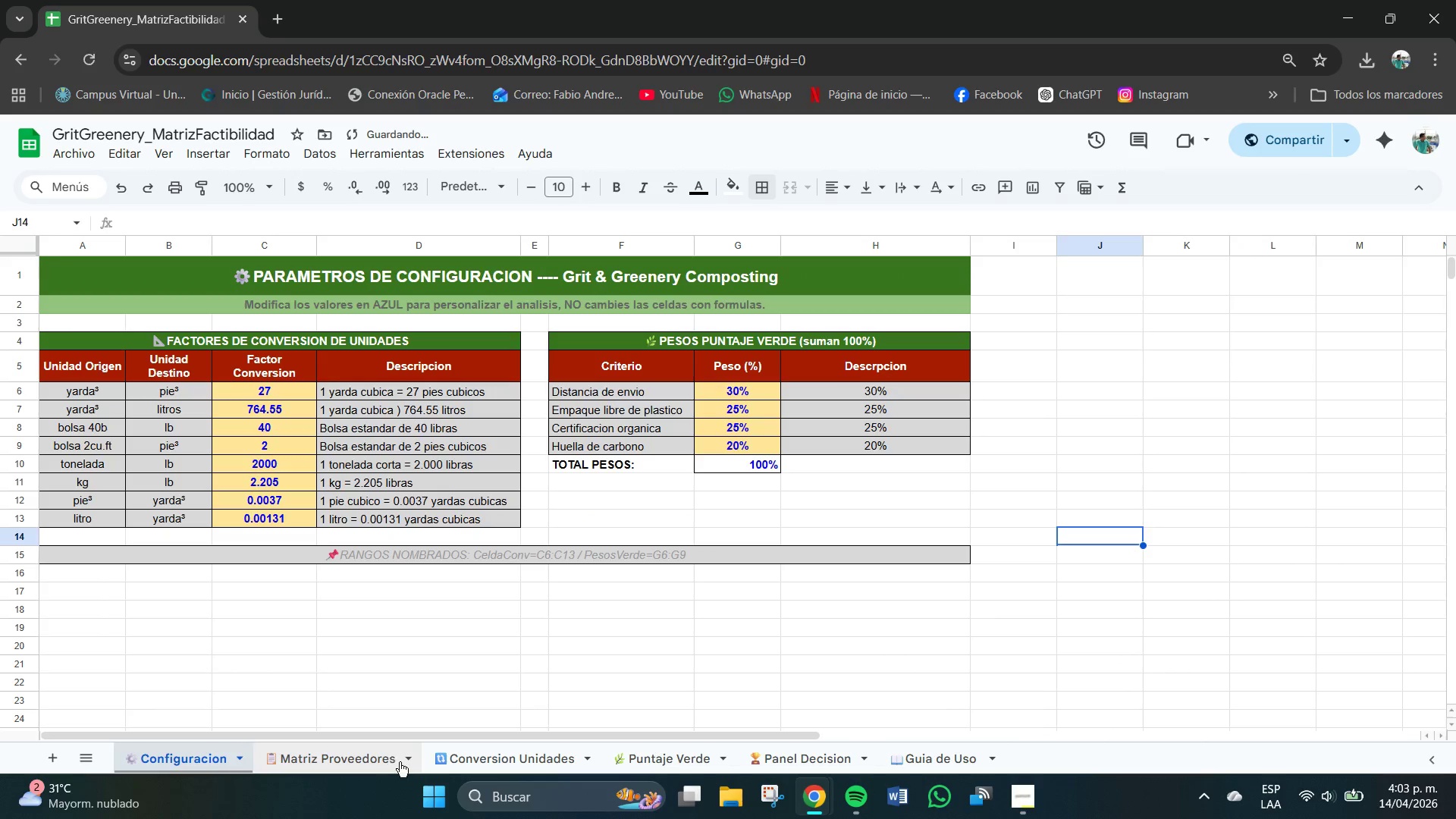 
left_click([383, 761])
 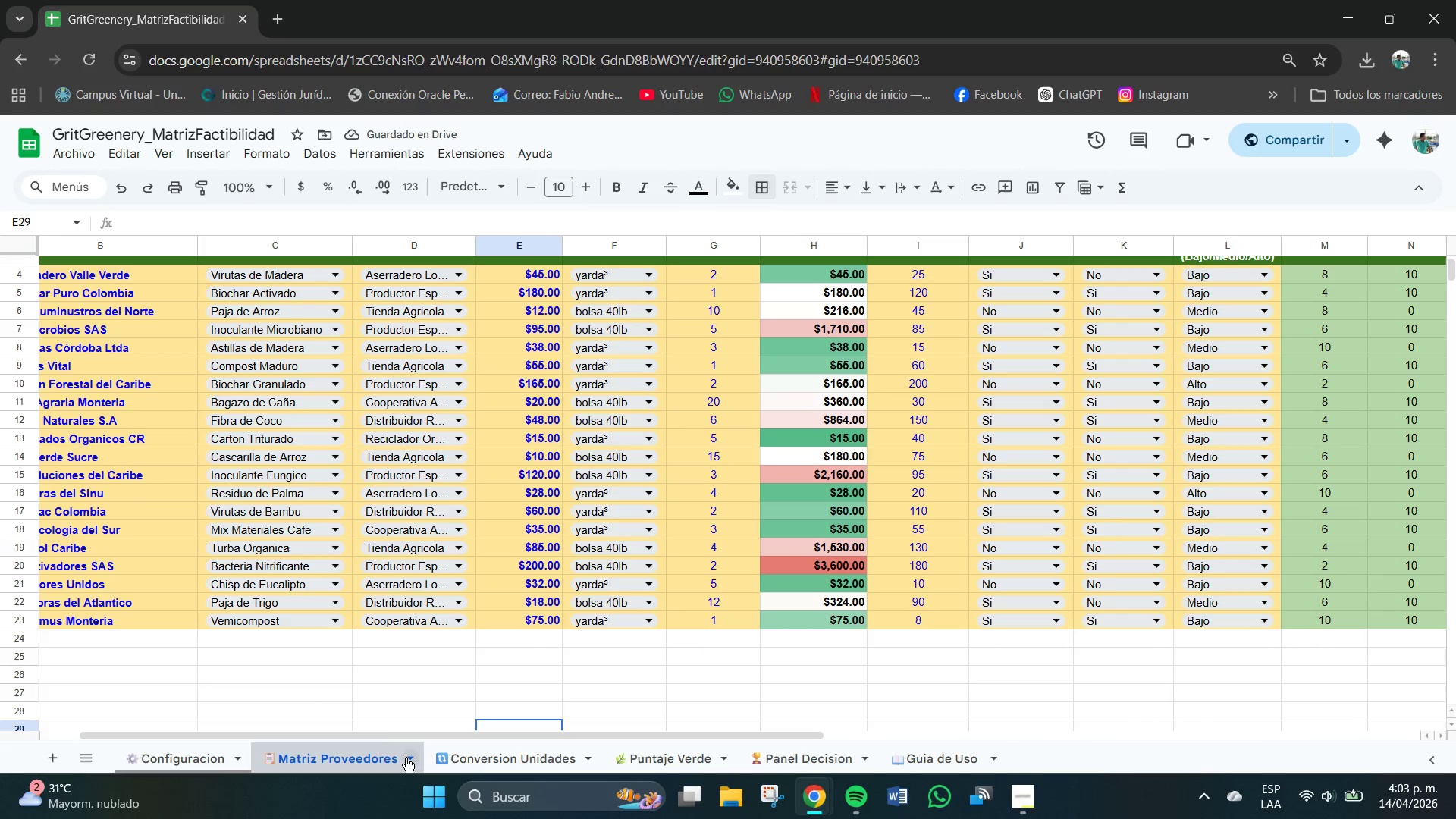 
left_click([406, 758])
 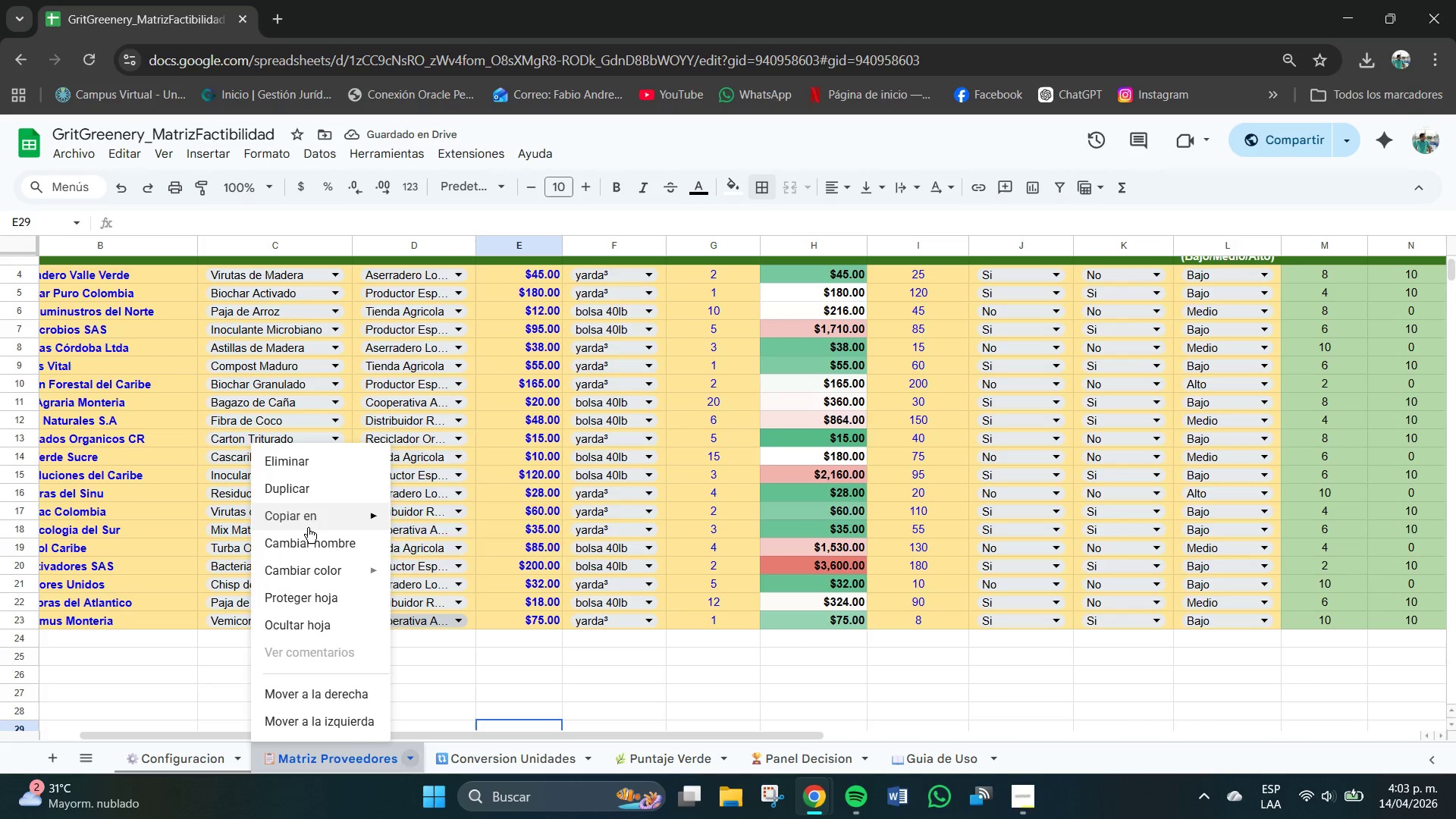 
left_click([323, 544])
 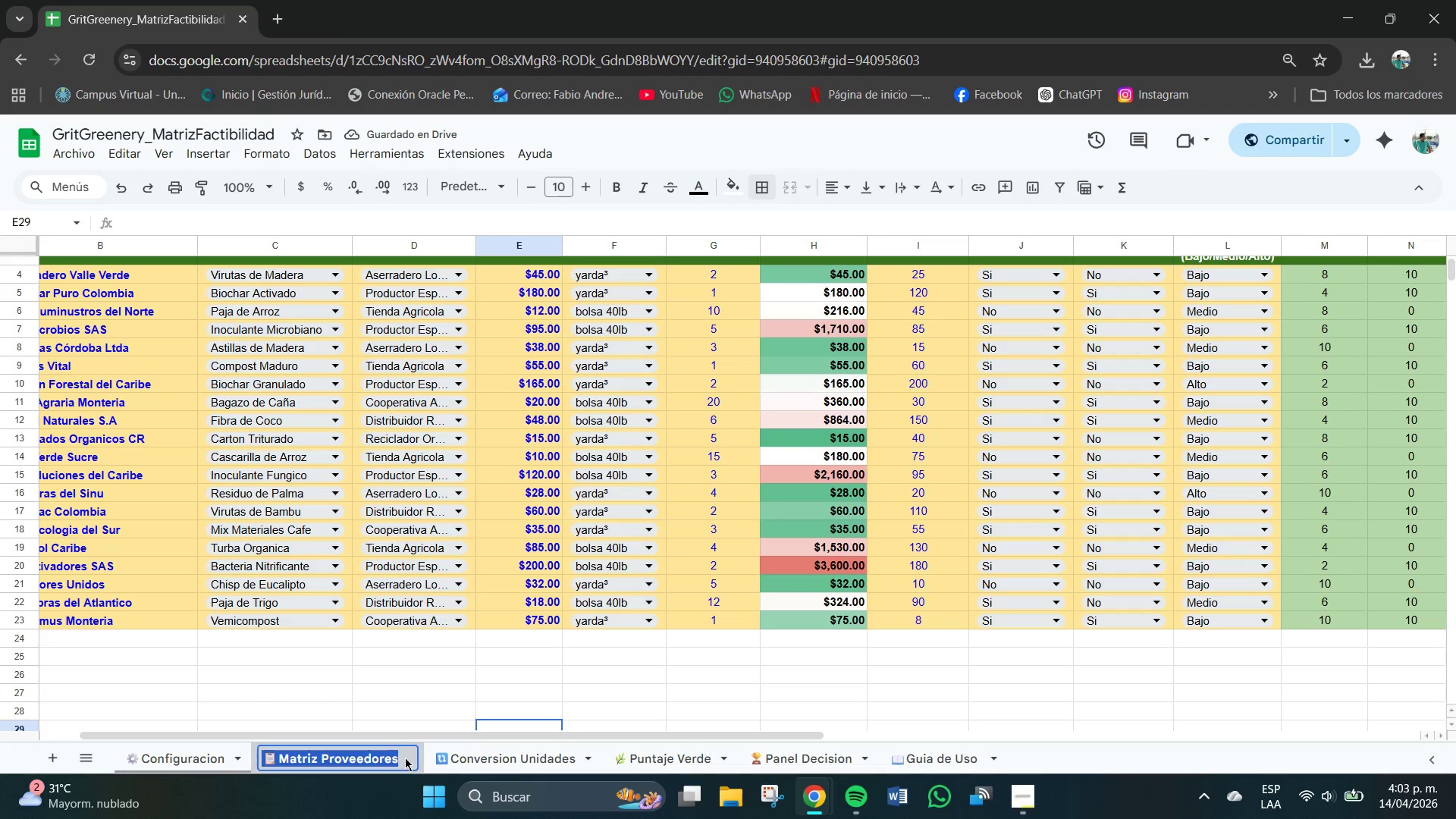 
left_click([441, 675])
 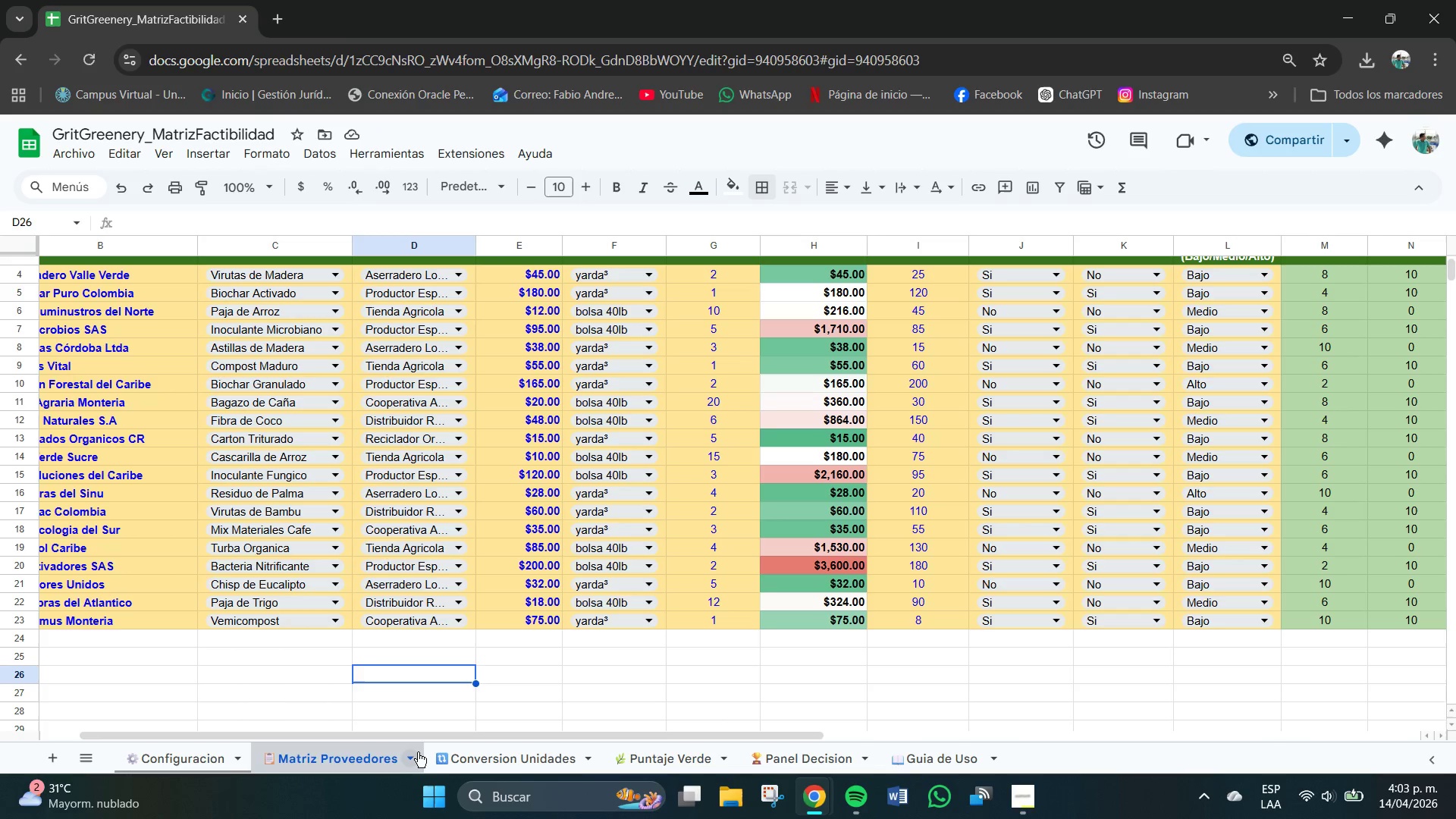 
left_click([410, 753])
 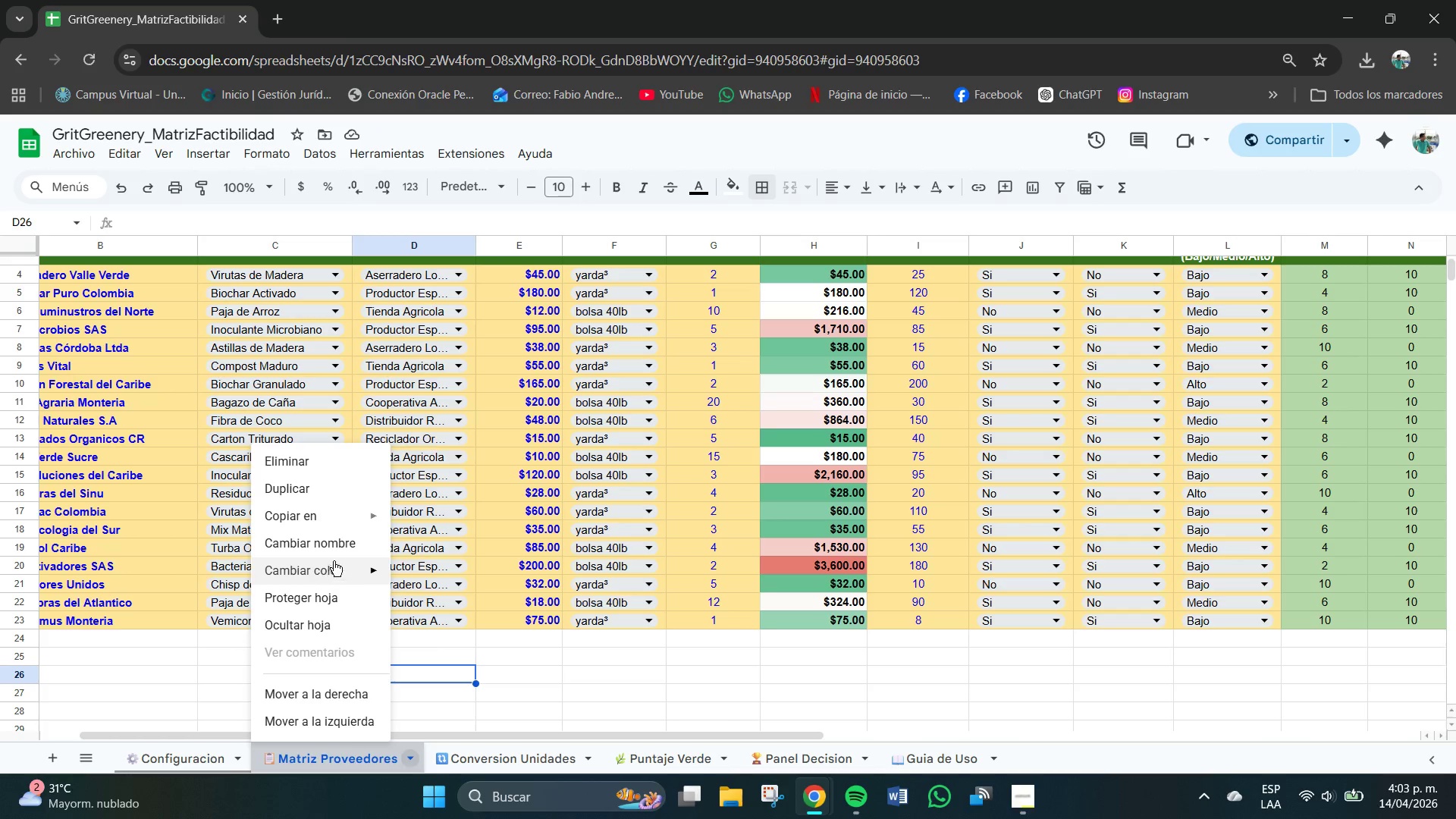 
left_click([341, 573])
 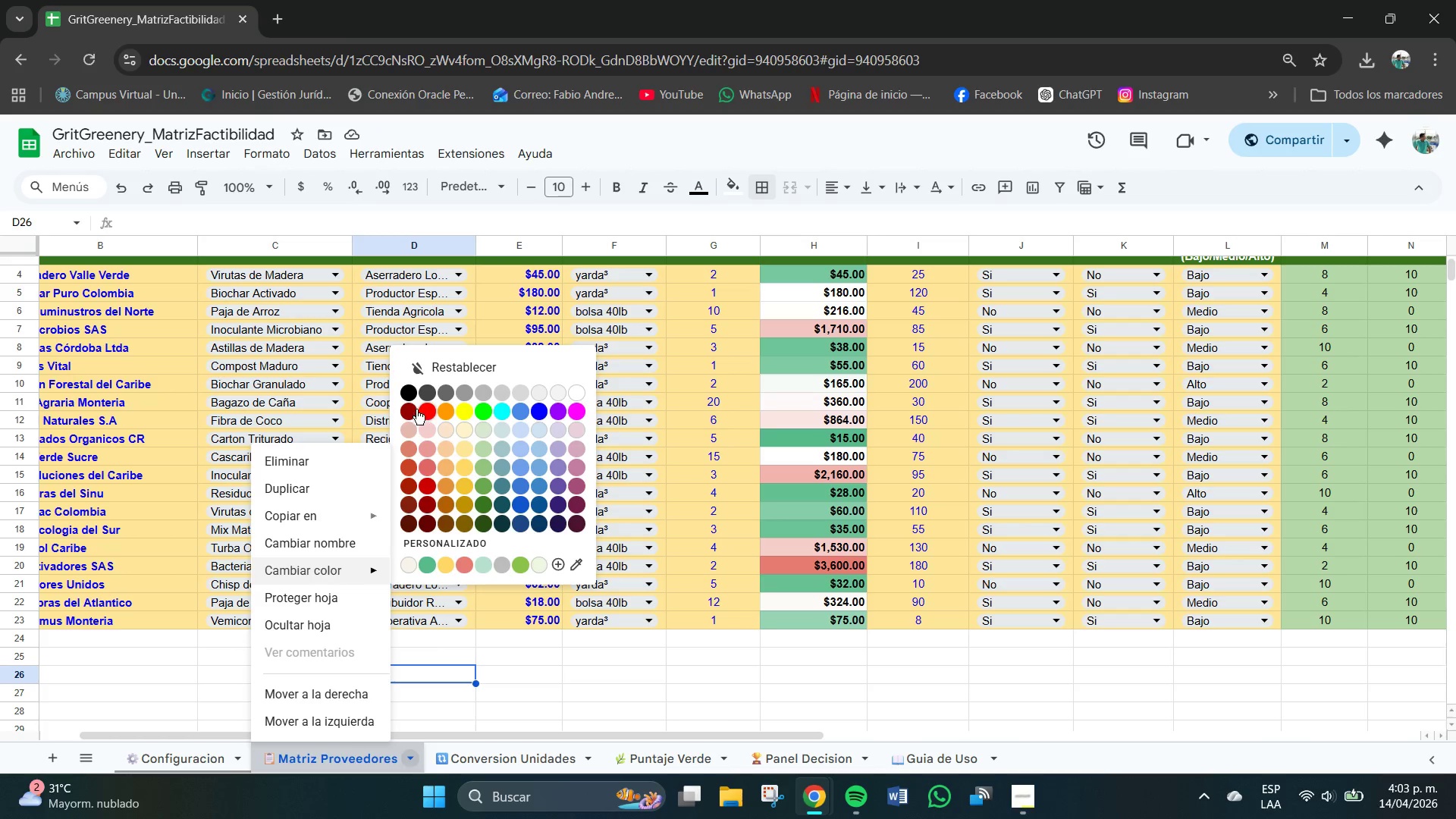 
left_click([409, 410])
 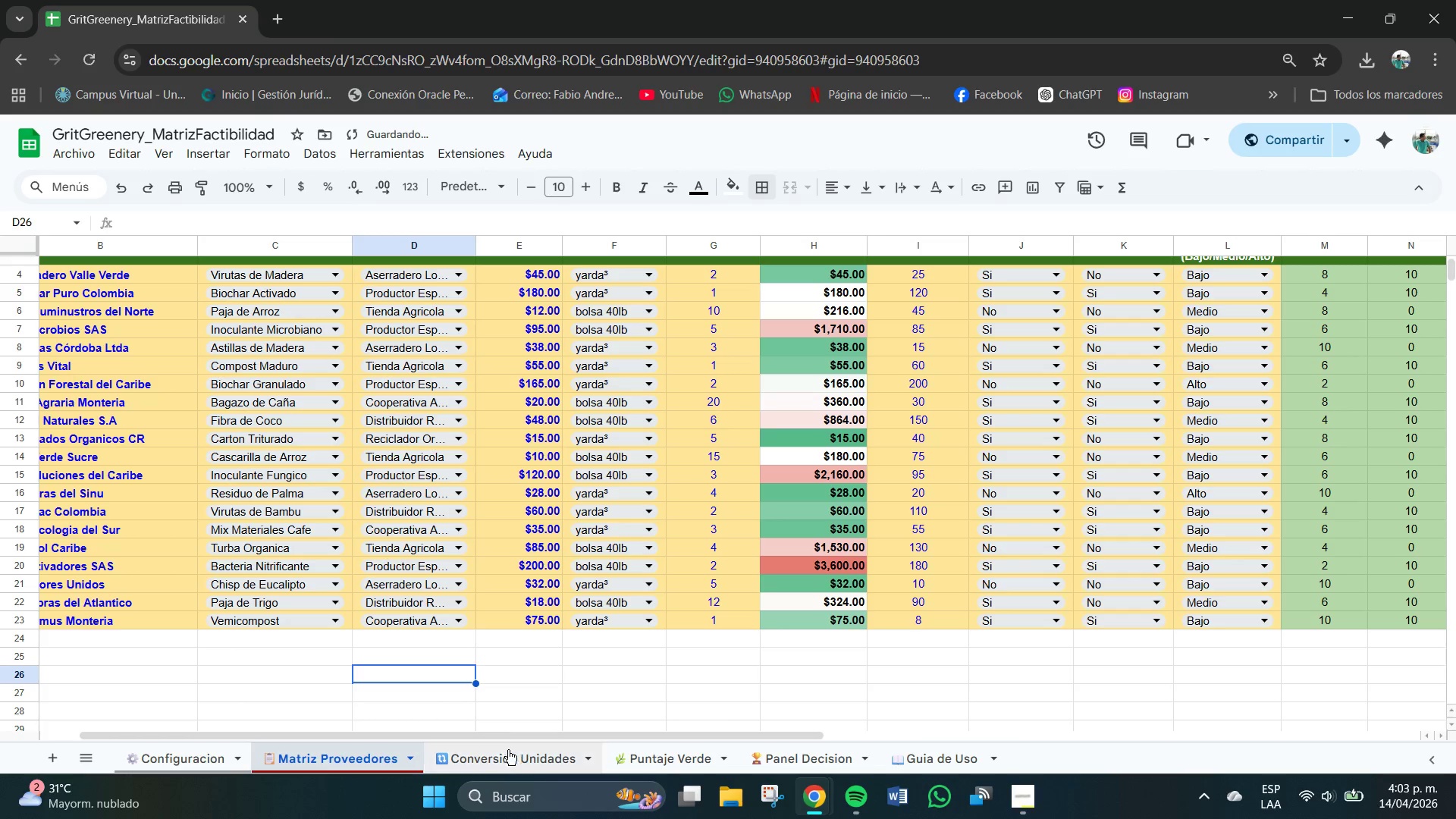 
left_click([513, 761])
 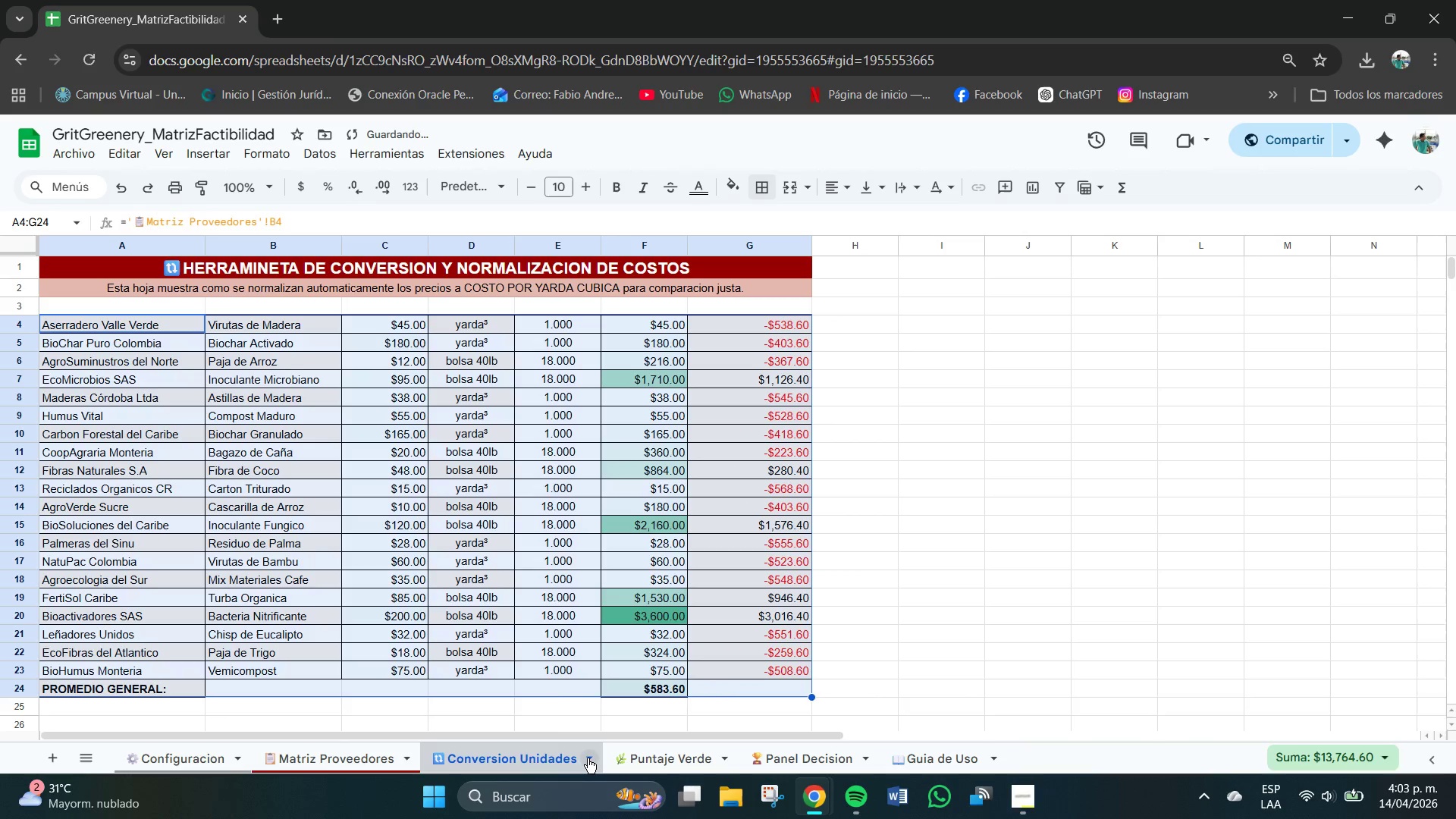 
left_click([588, 758])
 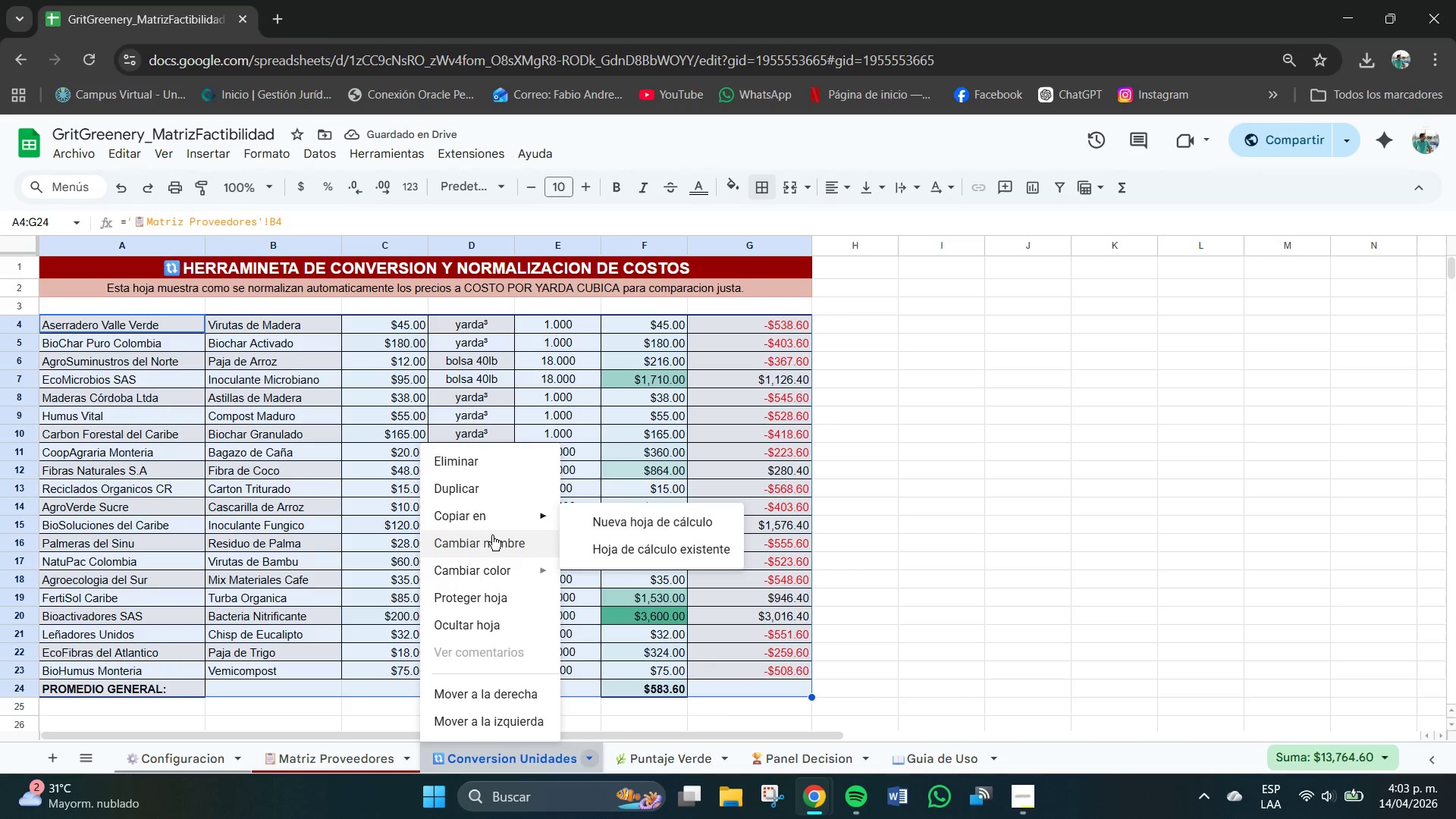 
left_click([494, 538])
 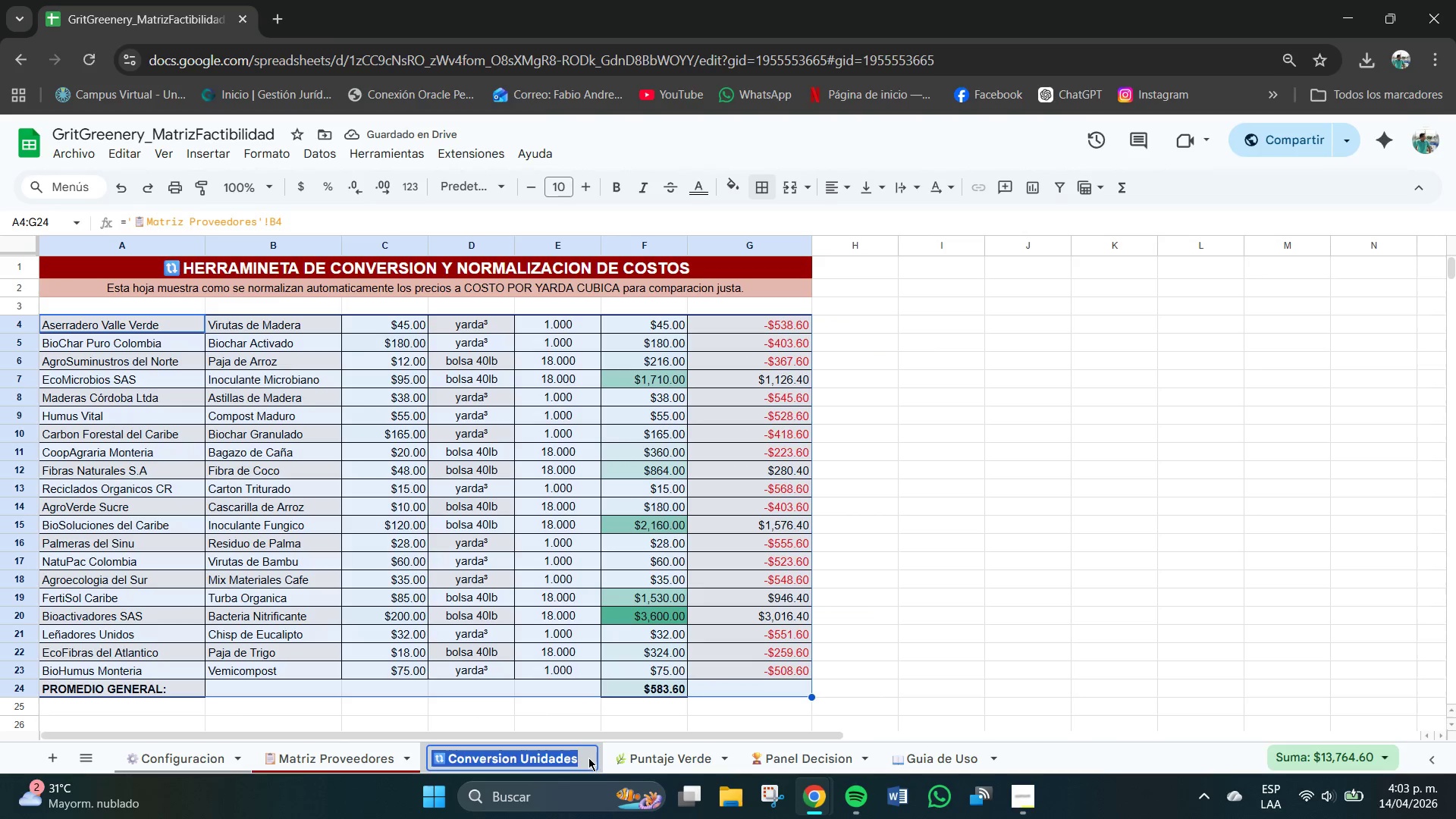 
left_click([583, 708])
 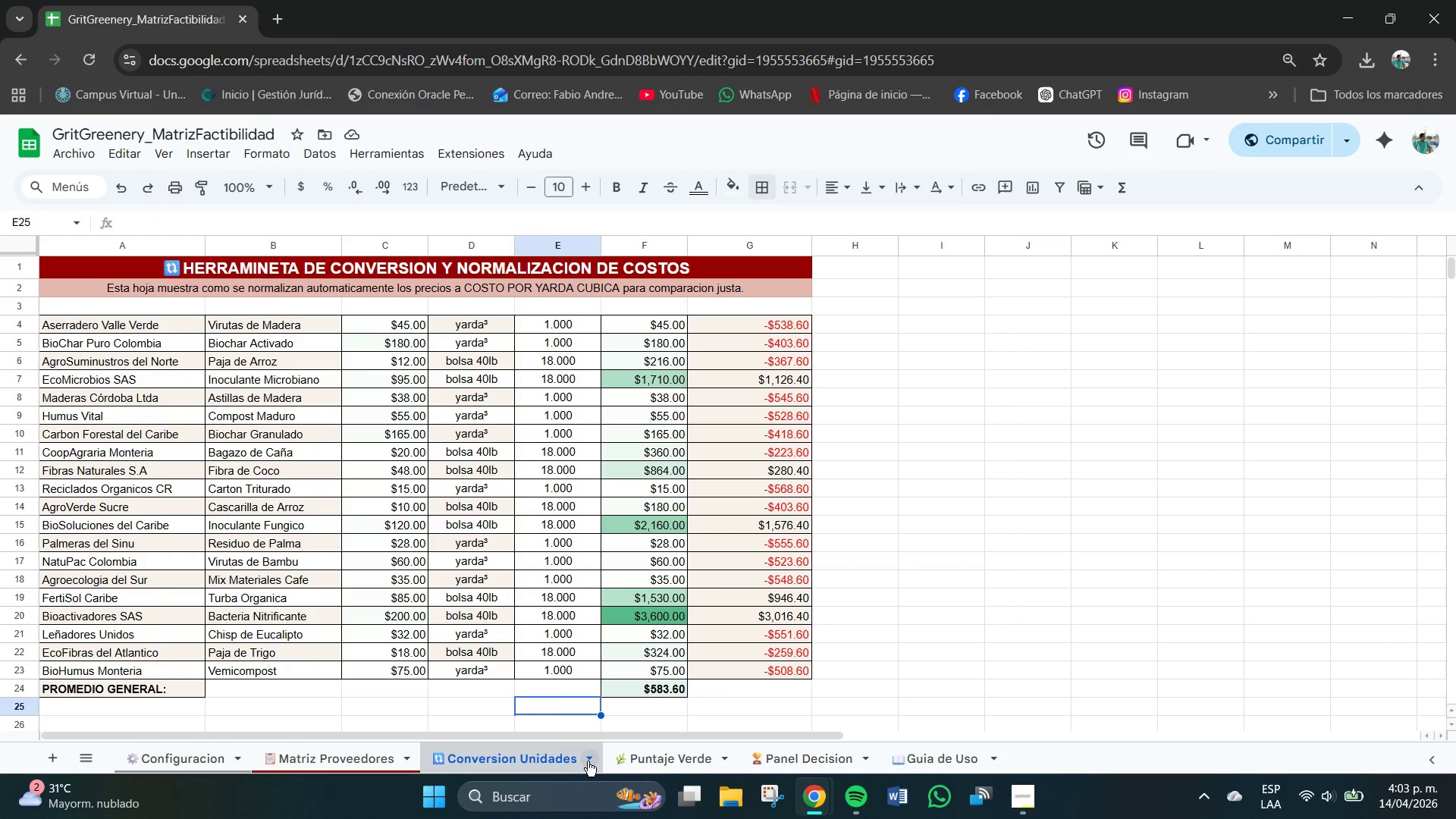 
left_click([591, 764])
 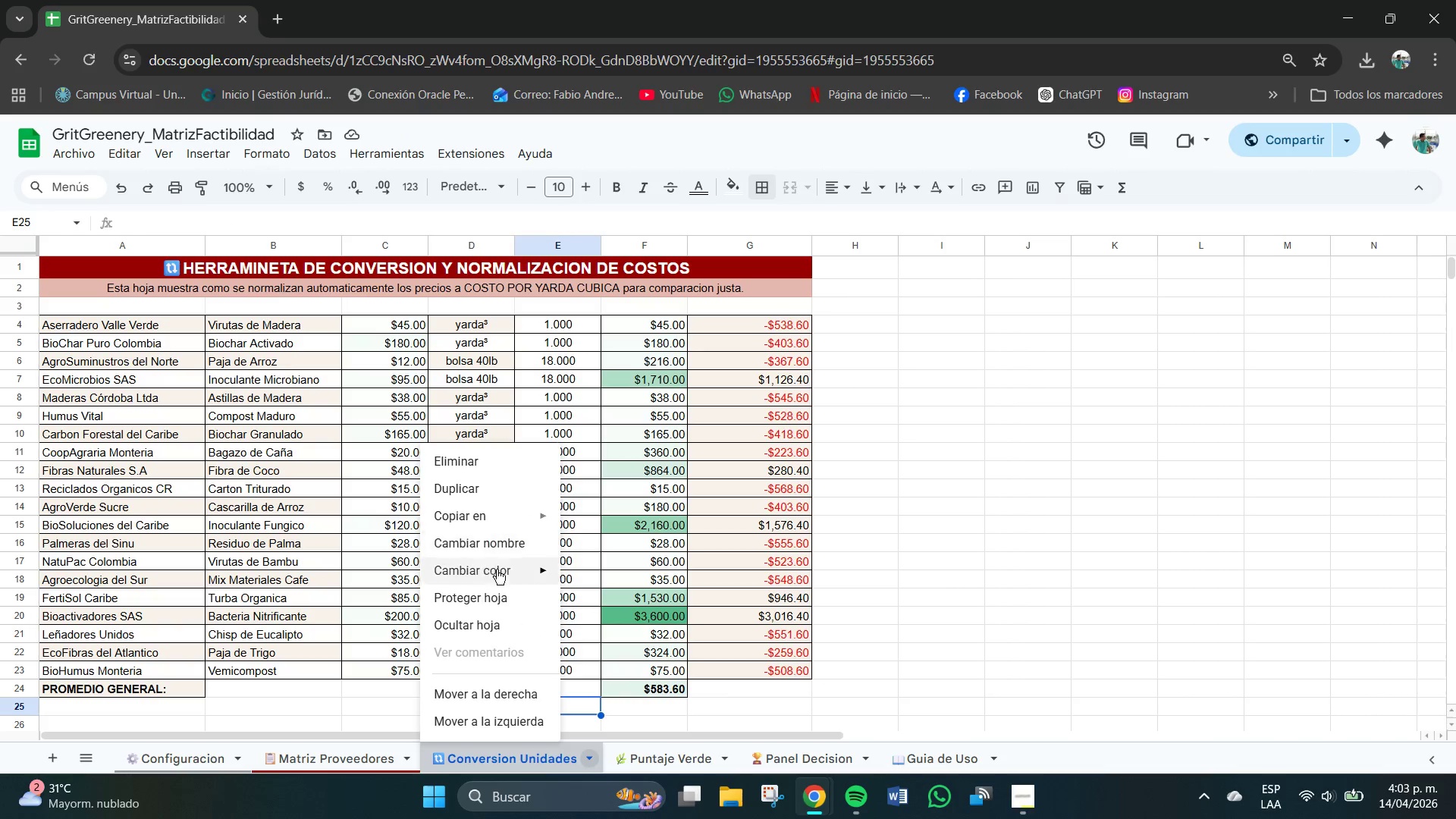 
left_click([495, 572])
 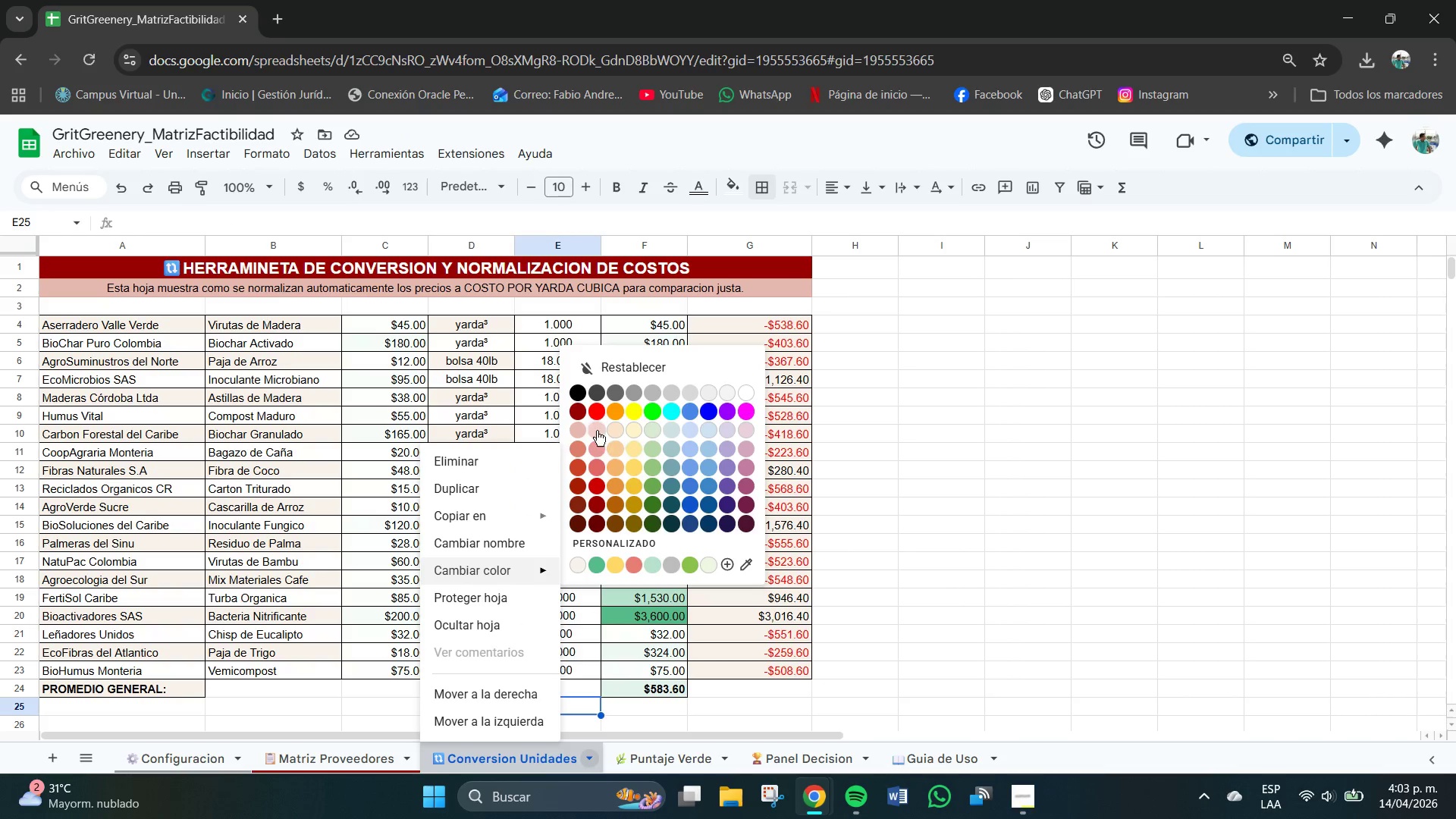 
left_click([598, 407])
 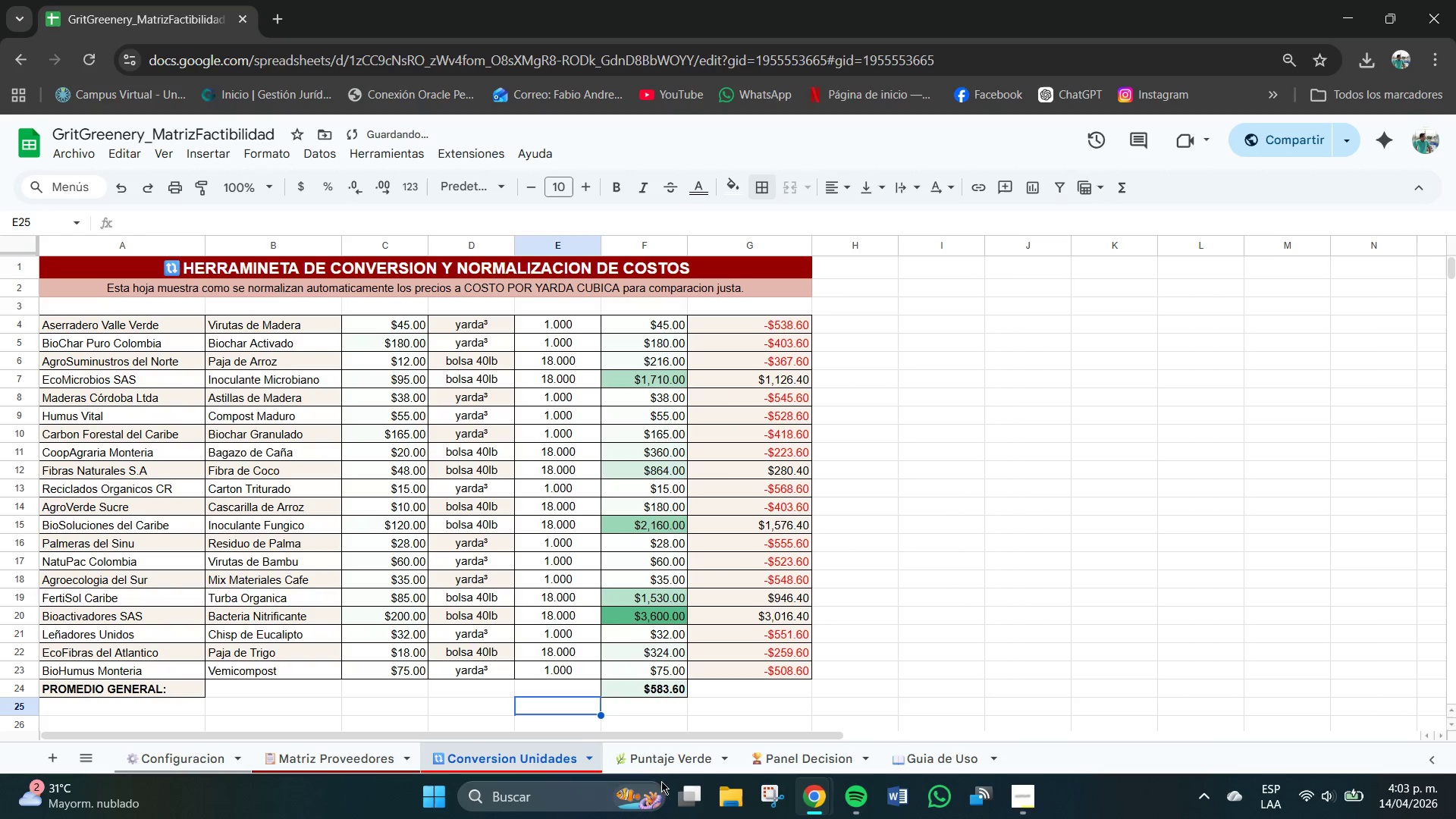 
left_click([657, 766])
 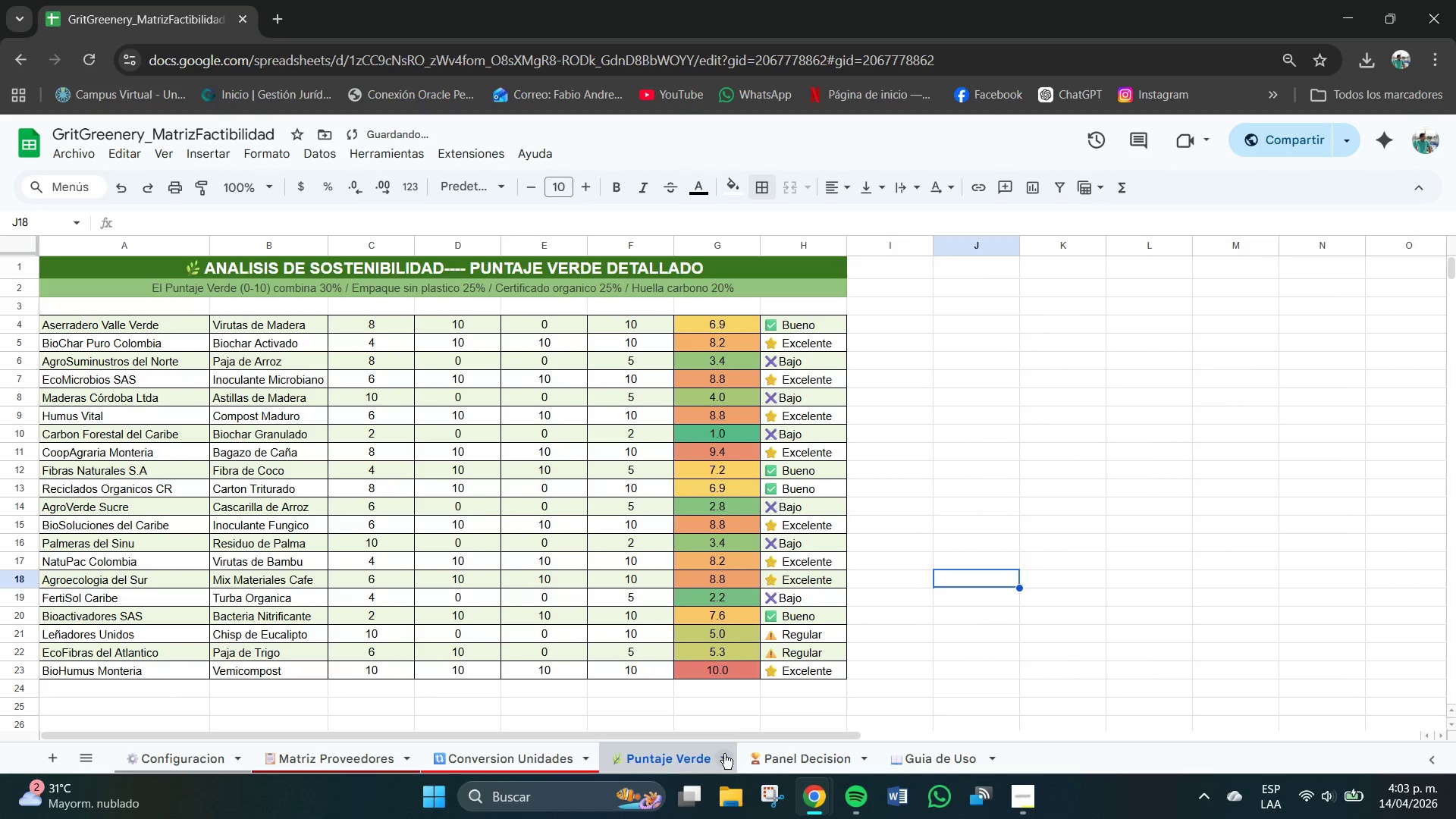 
left_click([726, 754])
 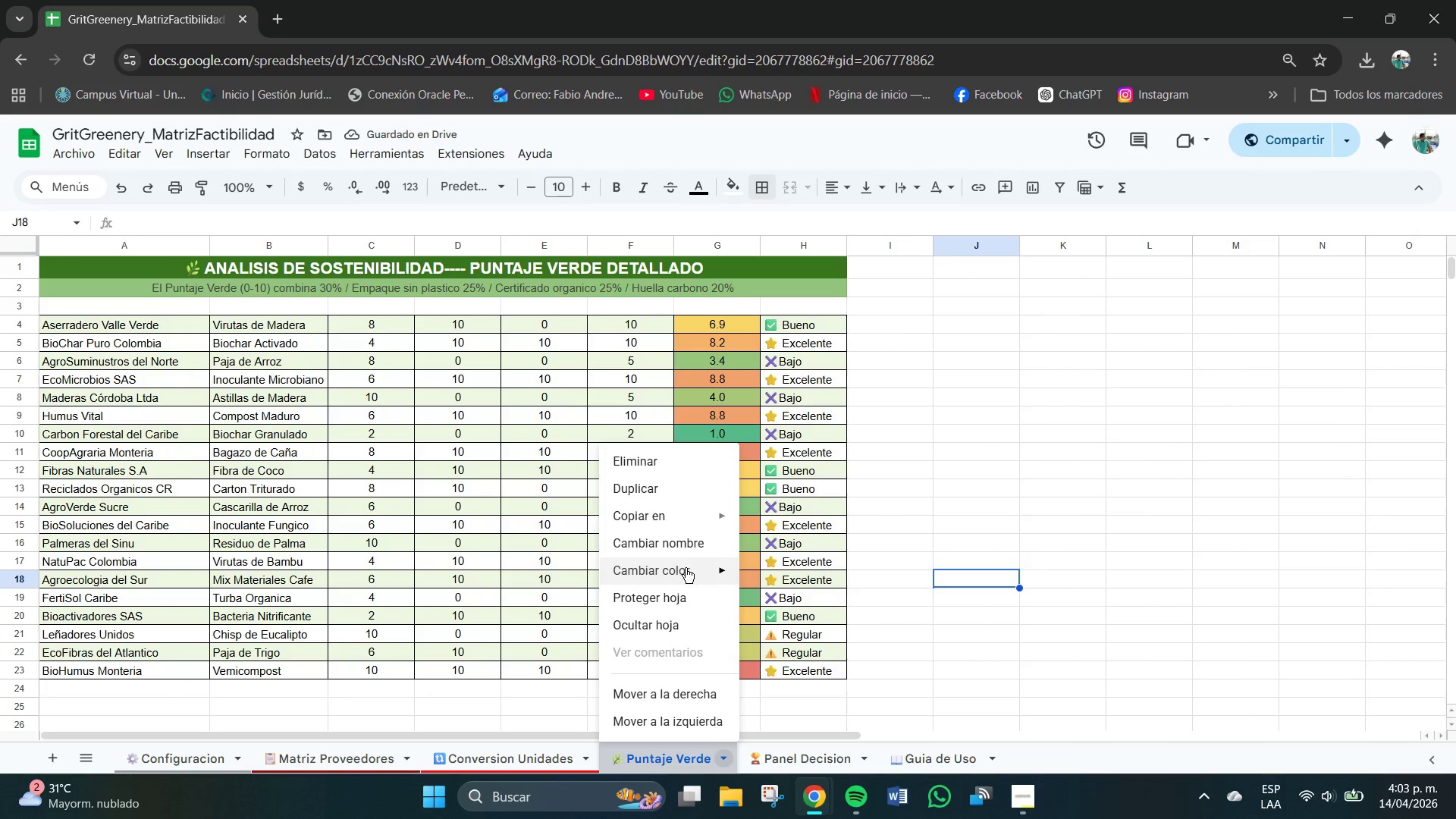 
left_click([686, 570])
 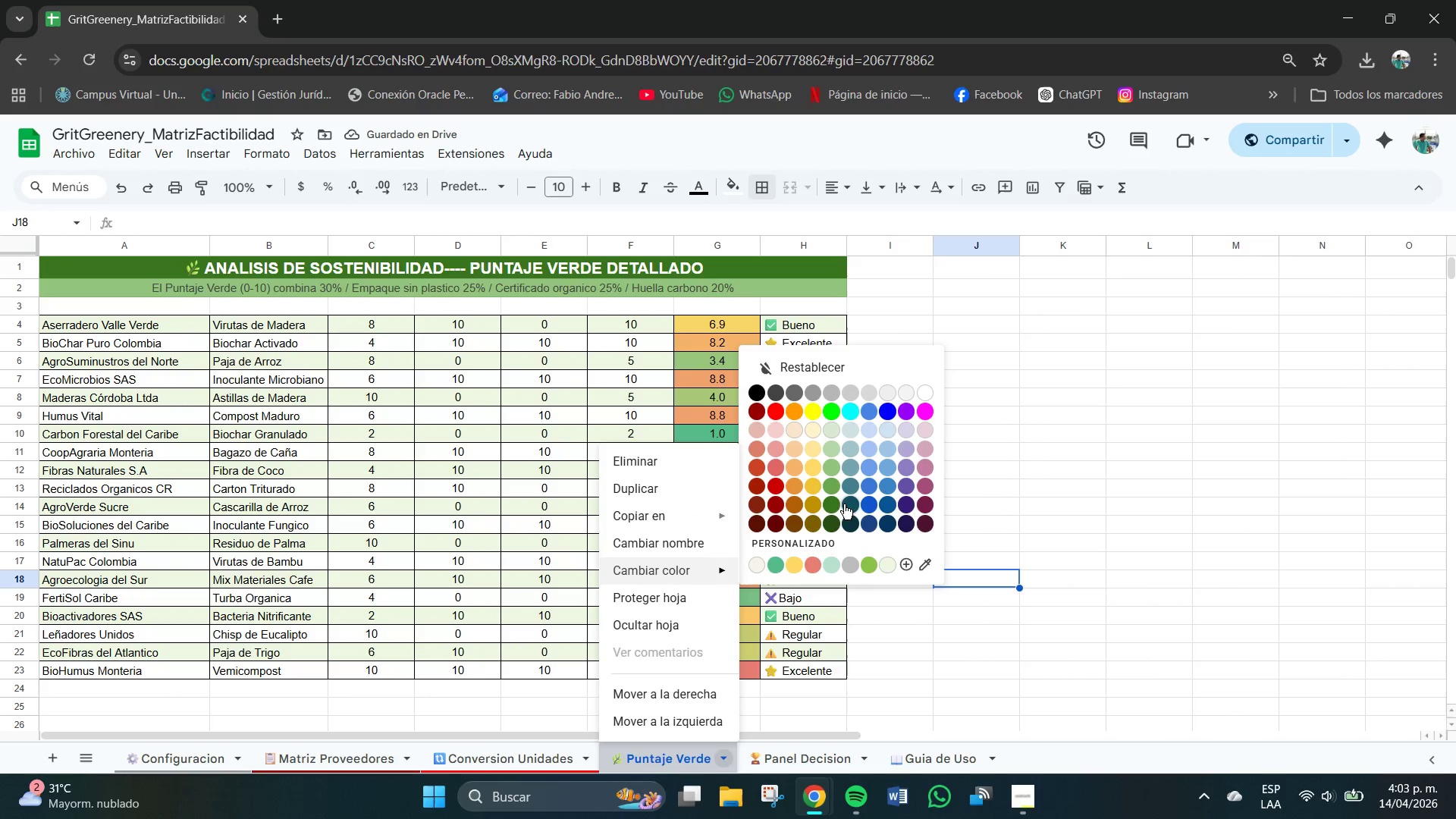 
left_click([832, 500])
 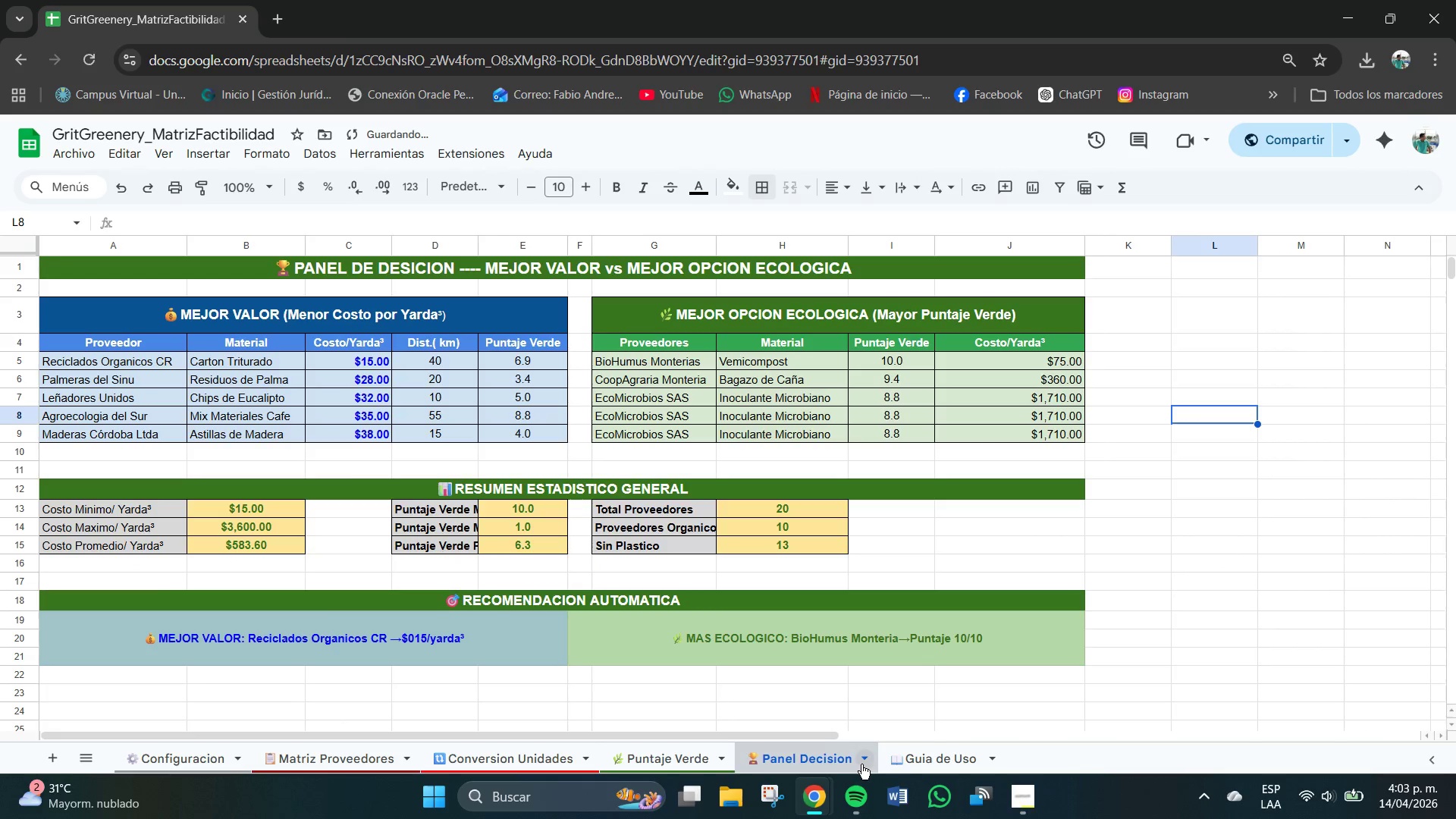 
left_click([868, 762])
 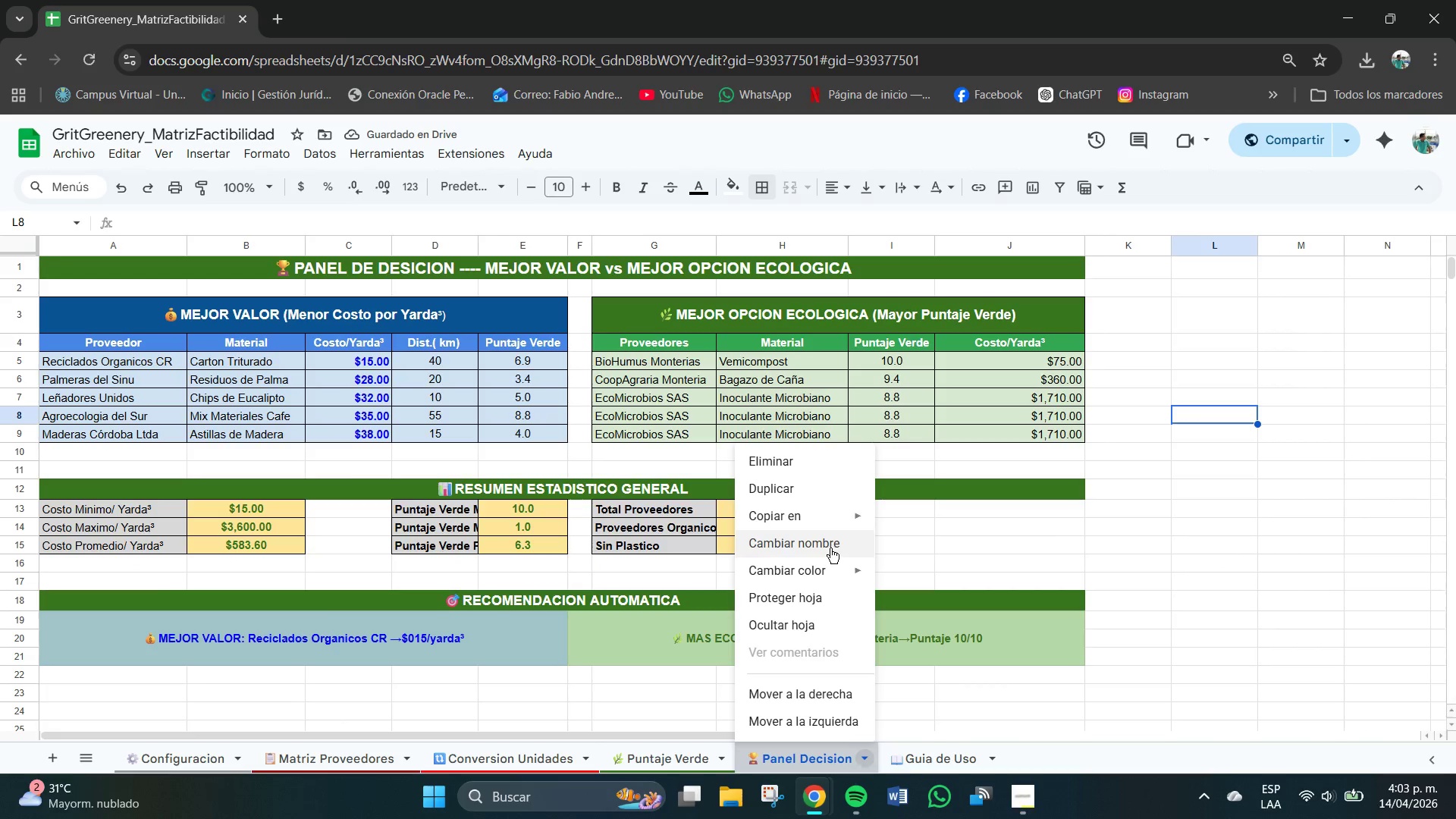 
left_click([829, 548])
 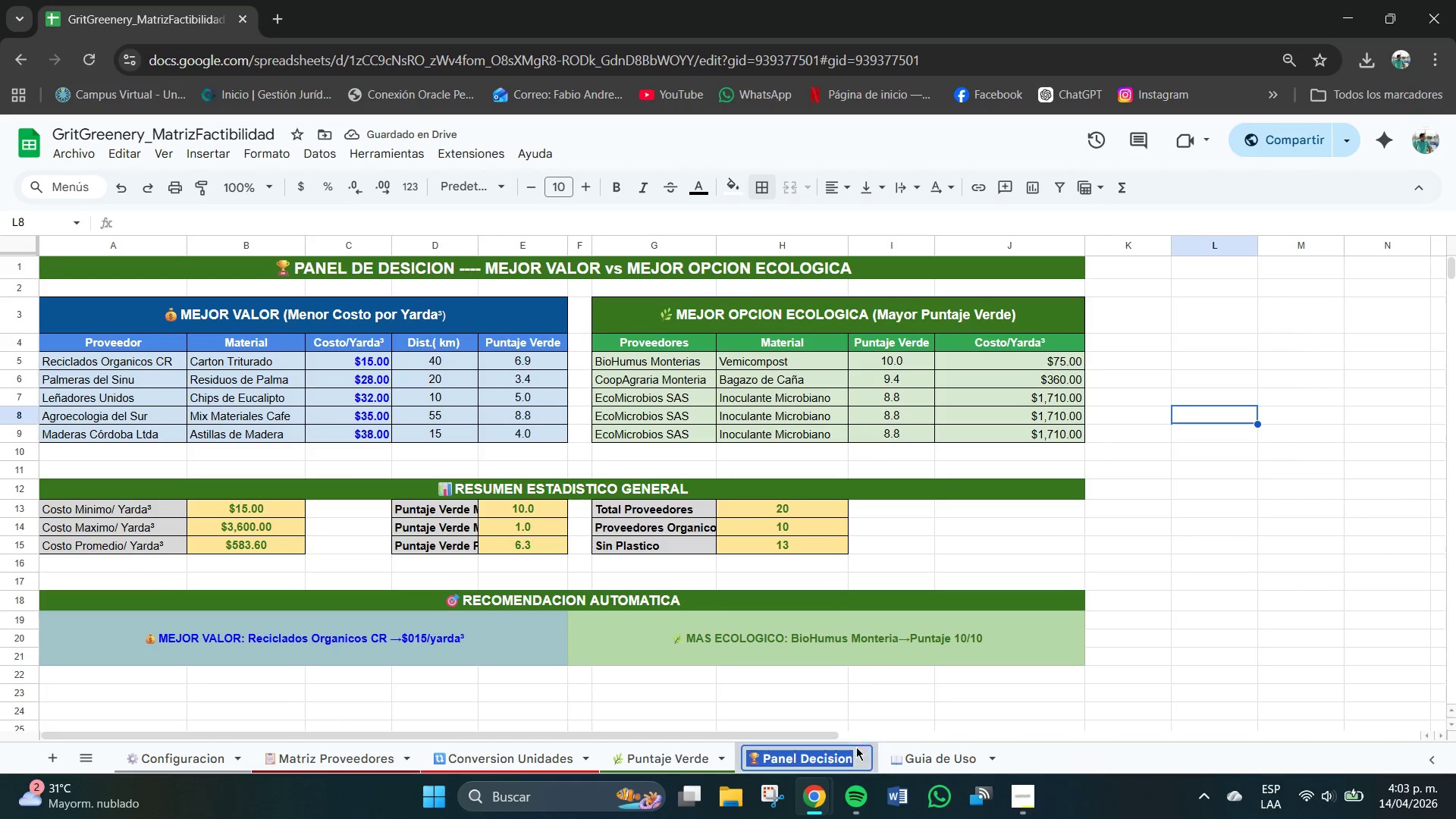 
left_click([861, 760])
 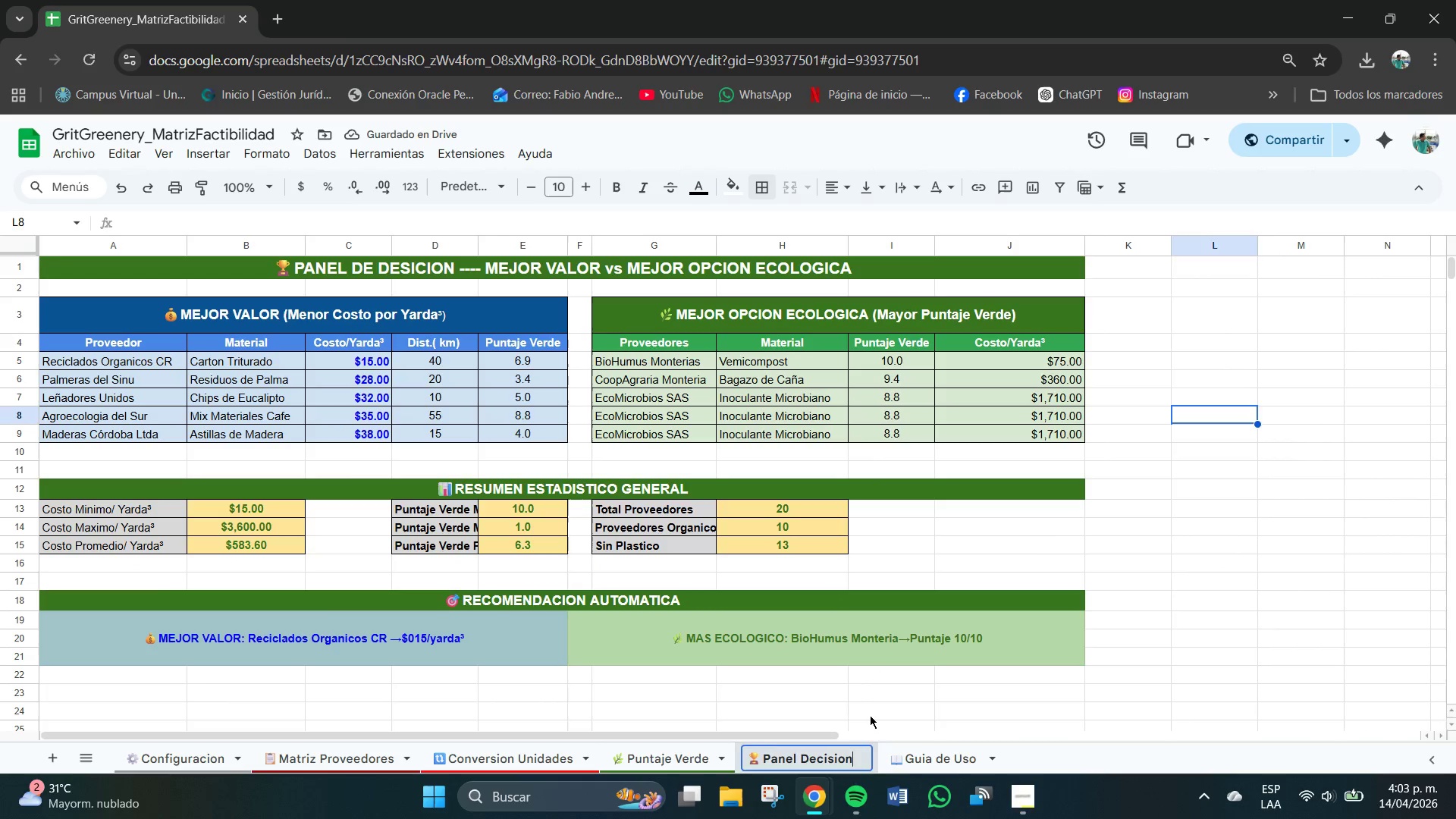 
left_click([870, 715])
 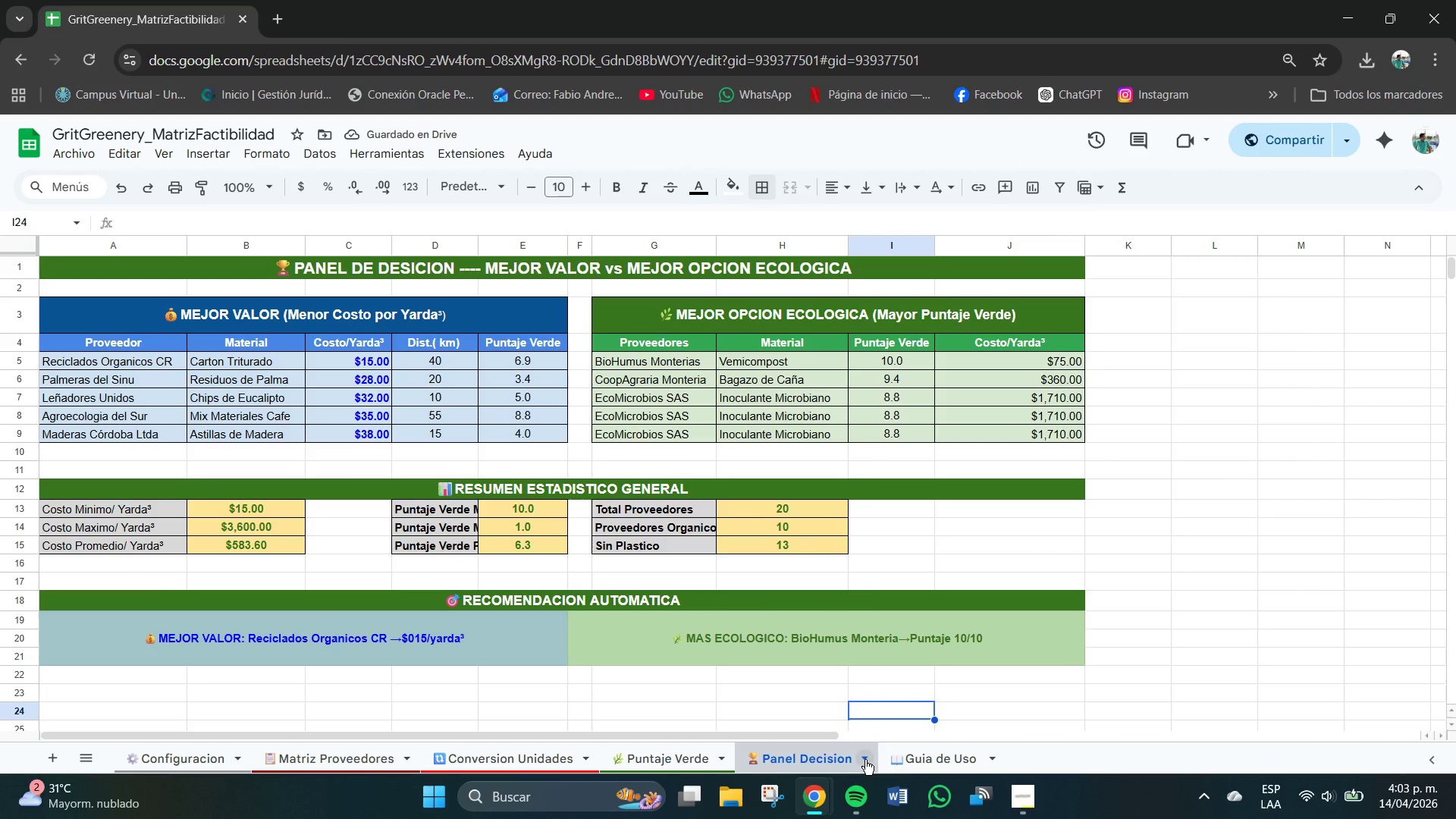 
left_click([865, 760])
 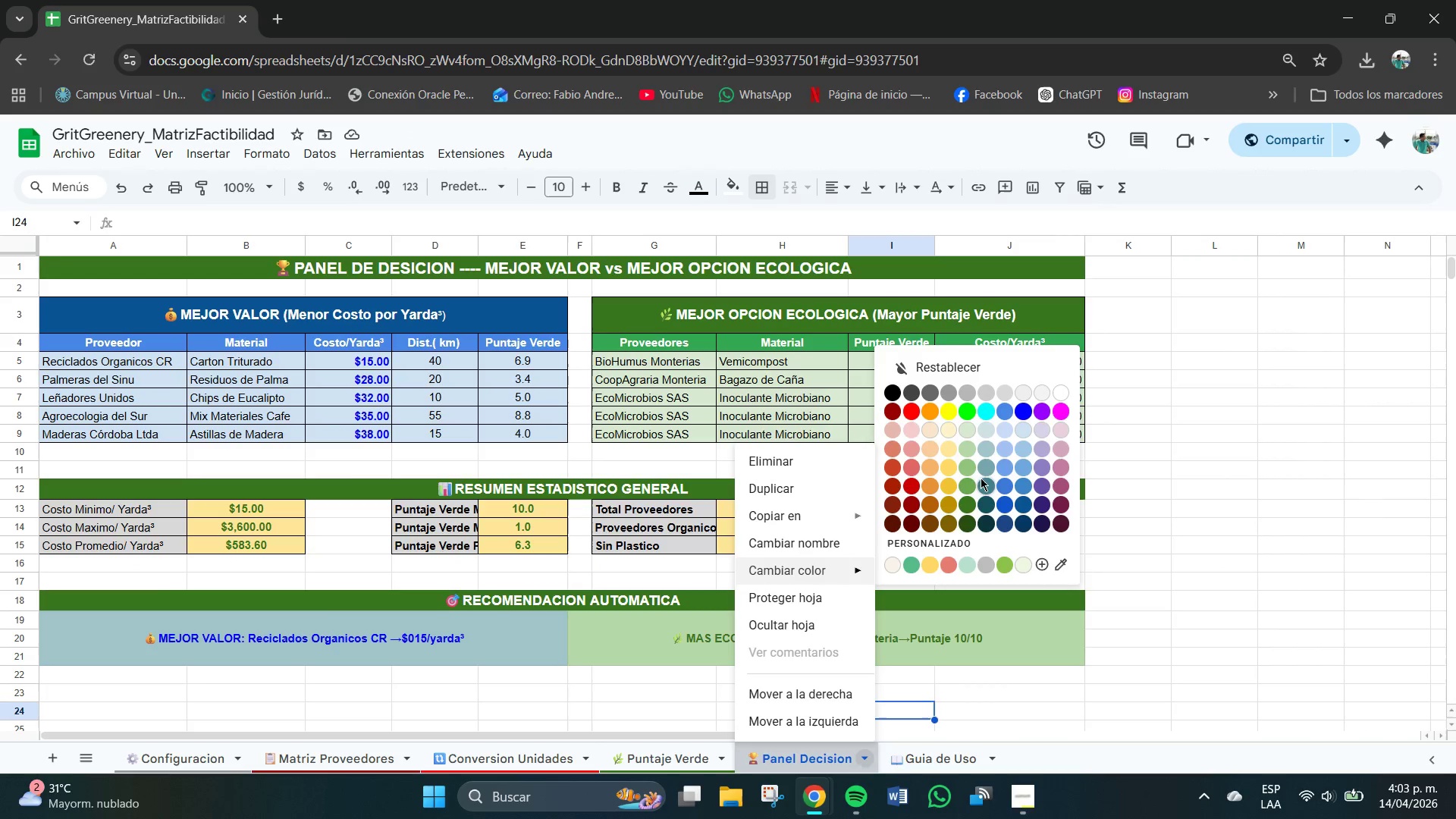 
wait(7.7)
 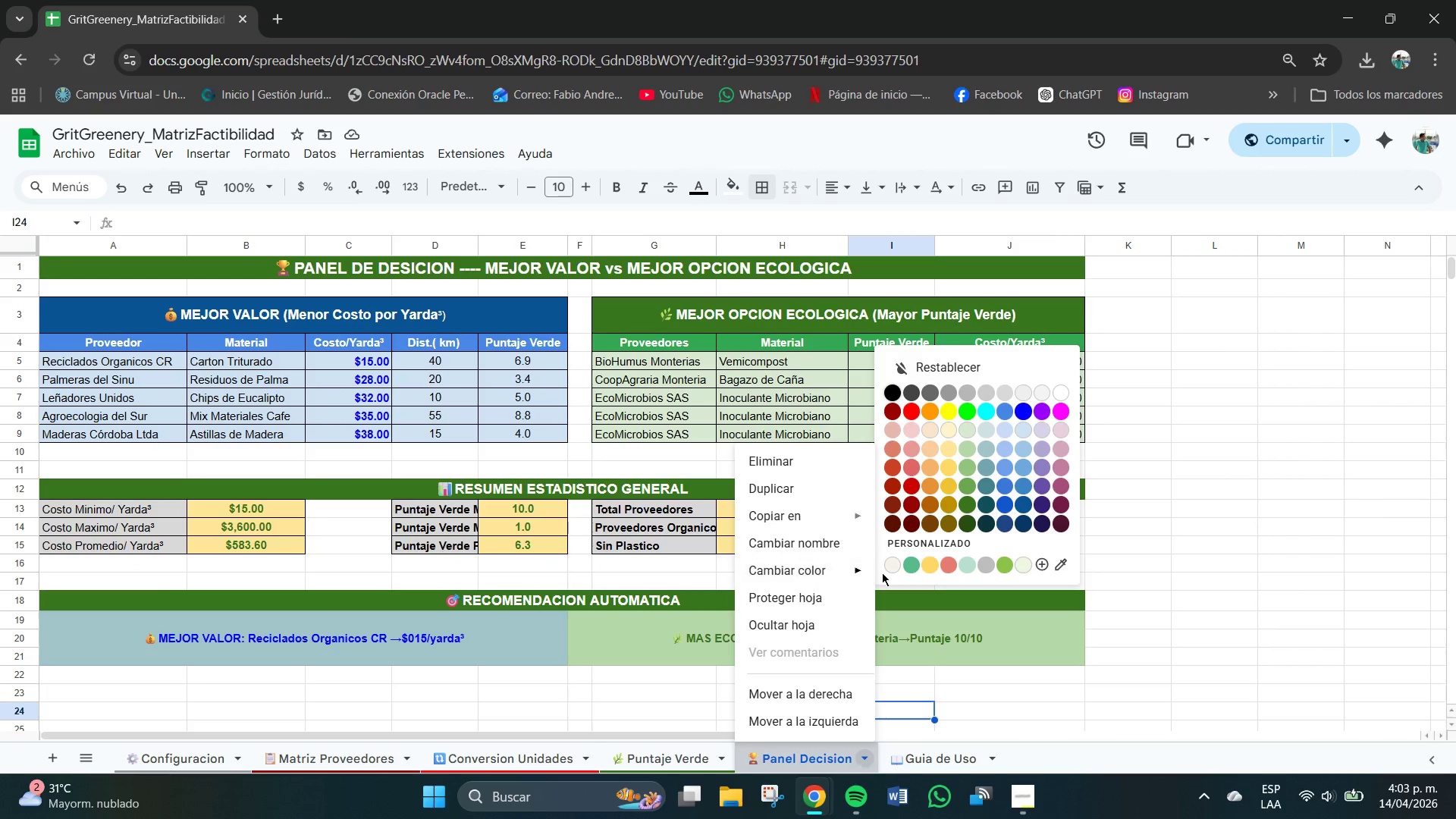 
left_click([1006, 501])
 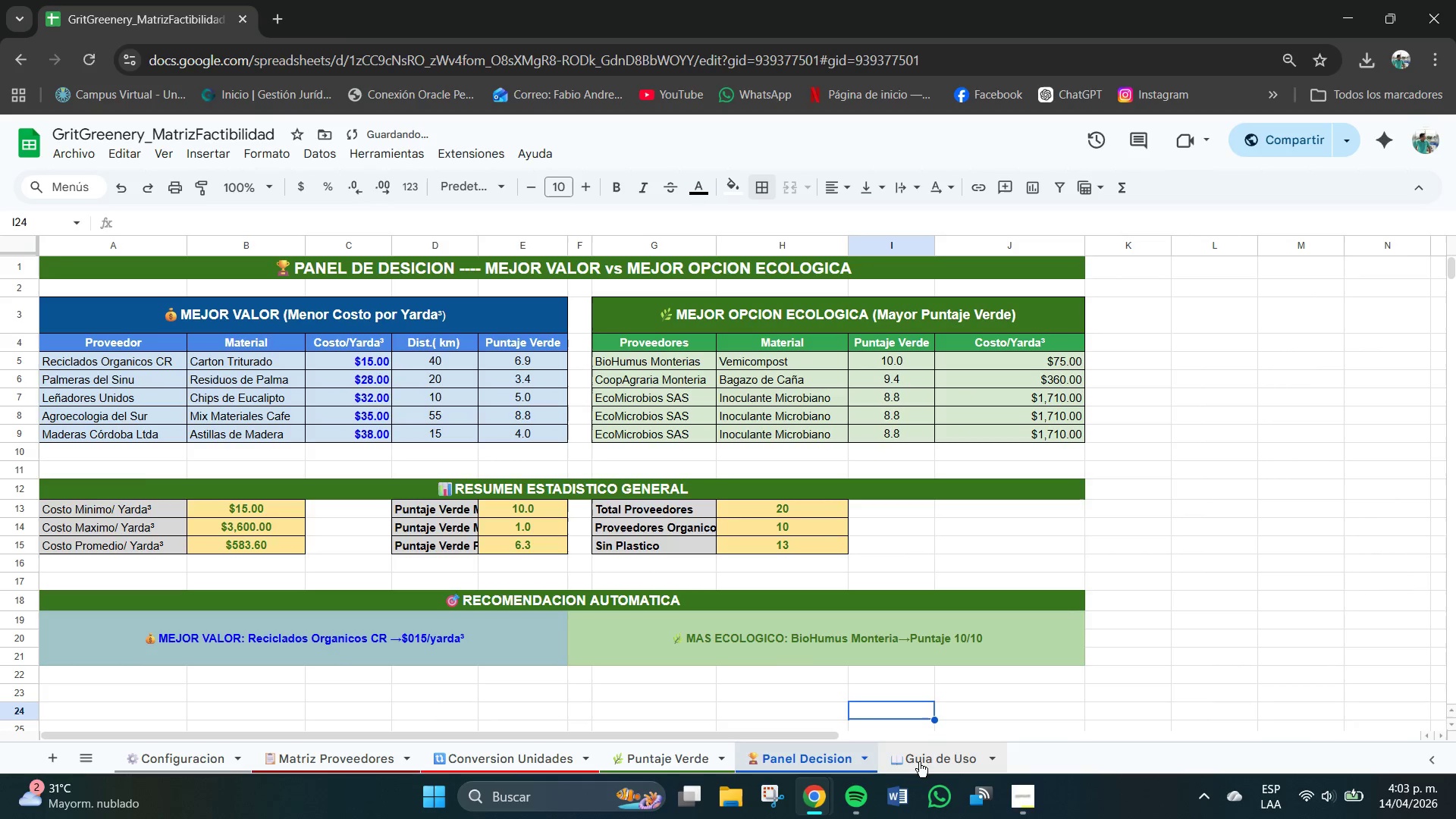 
left_click([920, 758])
 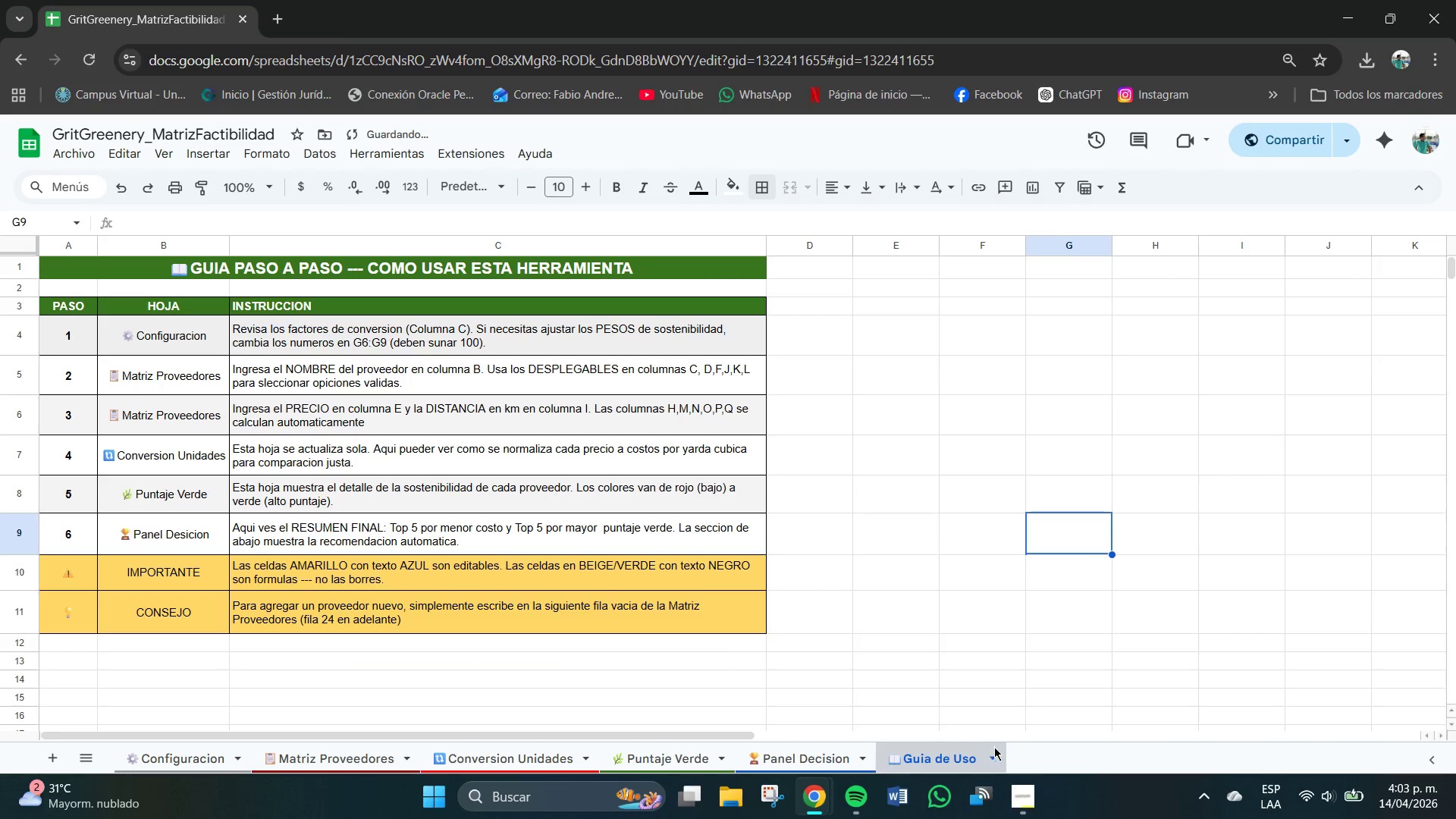 
left_click([996, 762])
 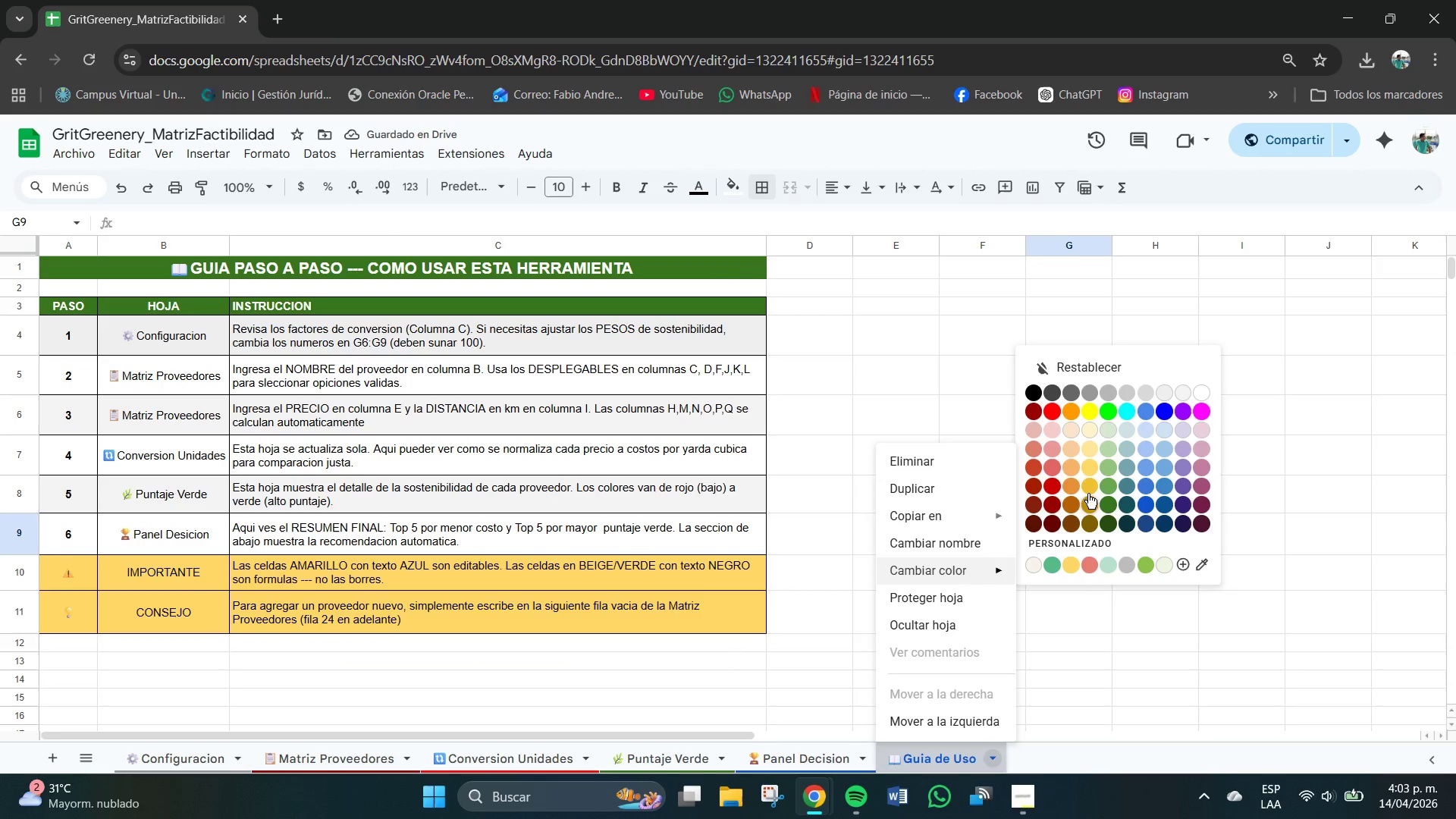 
left_click([1092, 463])
 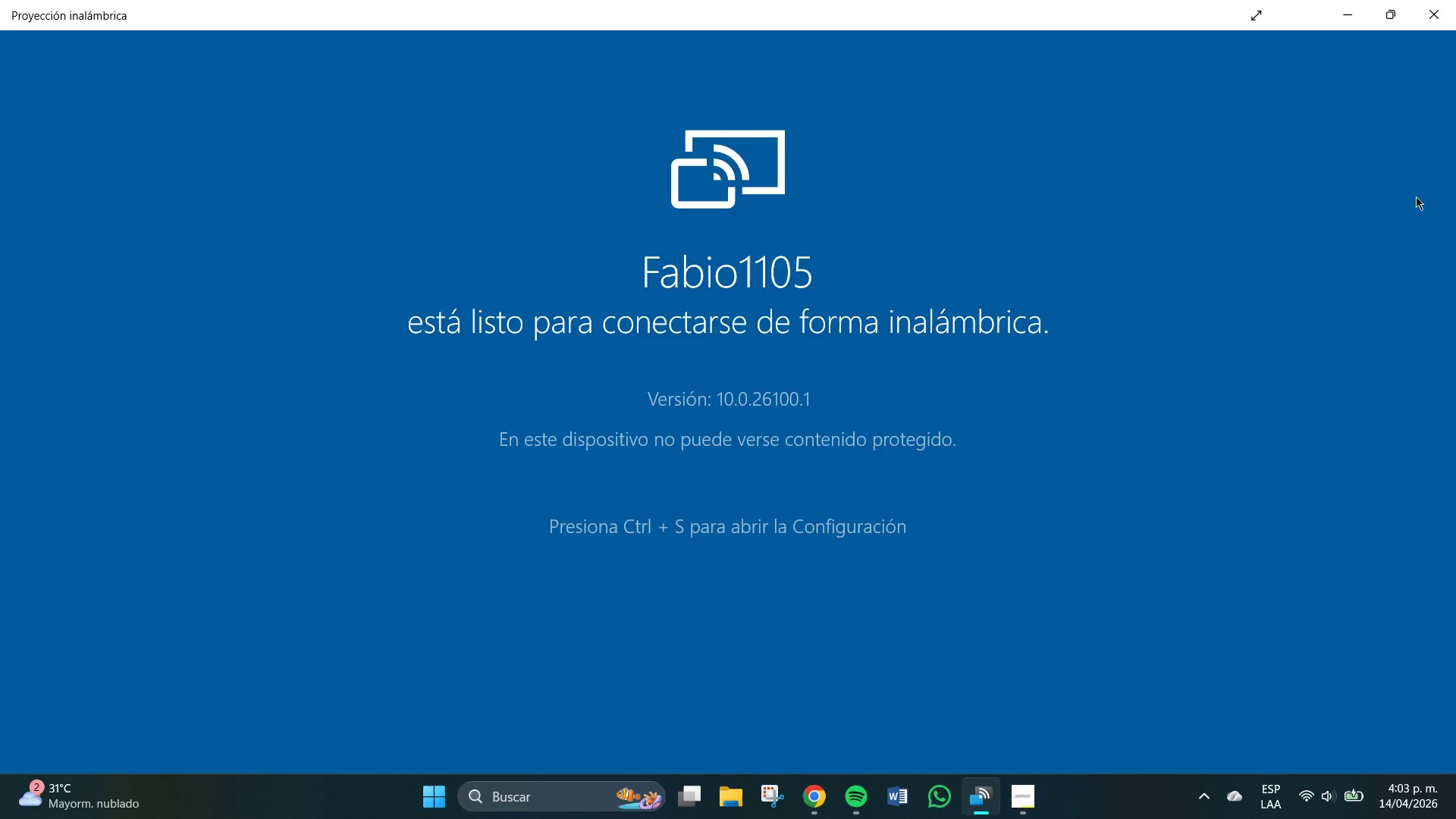 
left_click([1432, 21])
 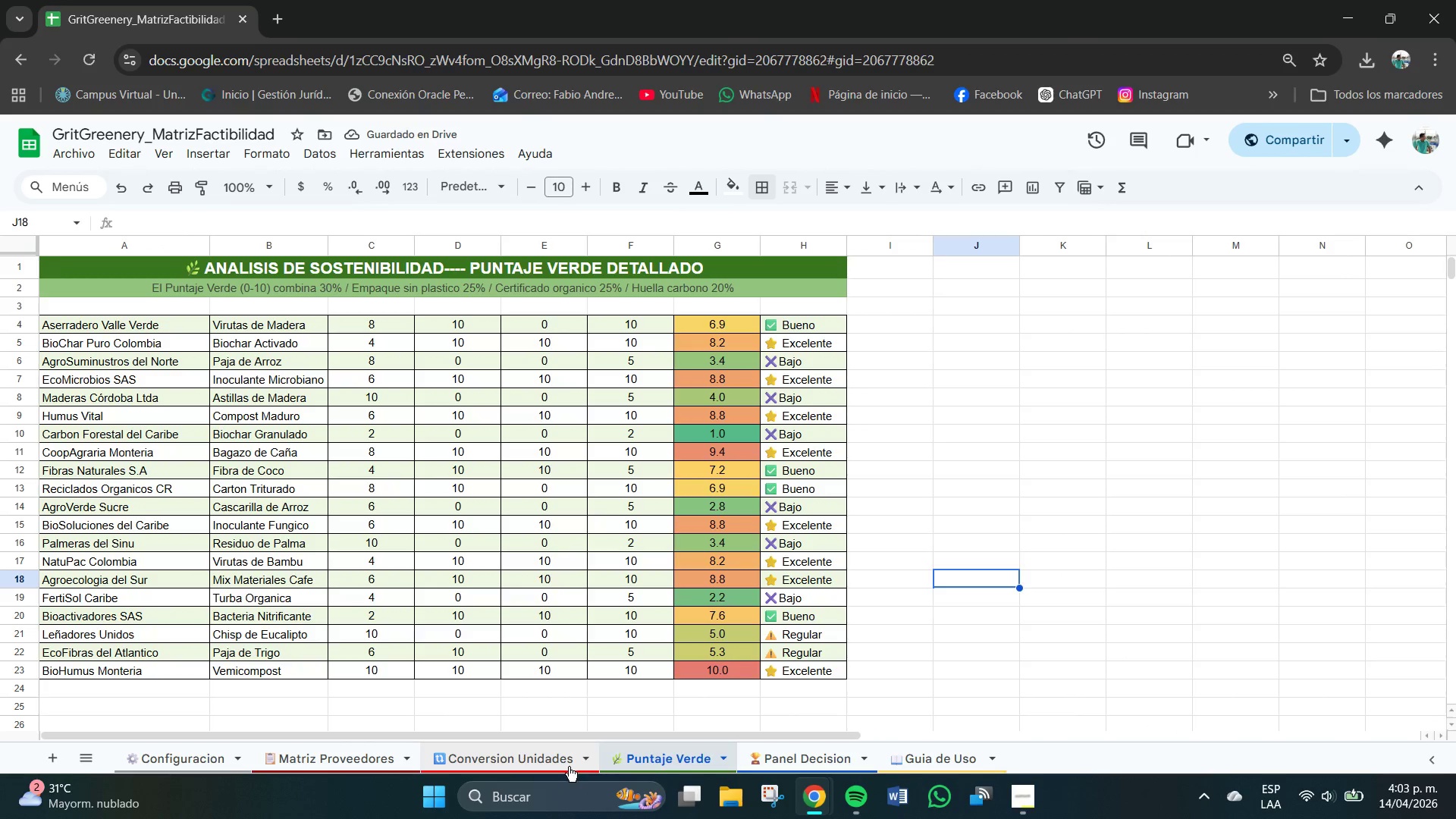 
double_click([372, 752])
 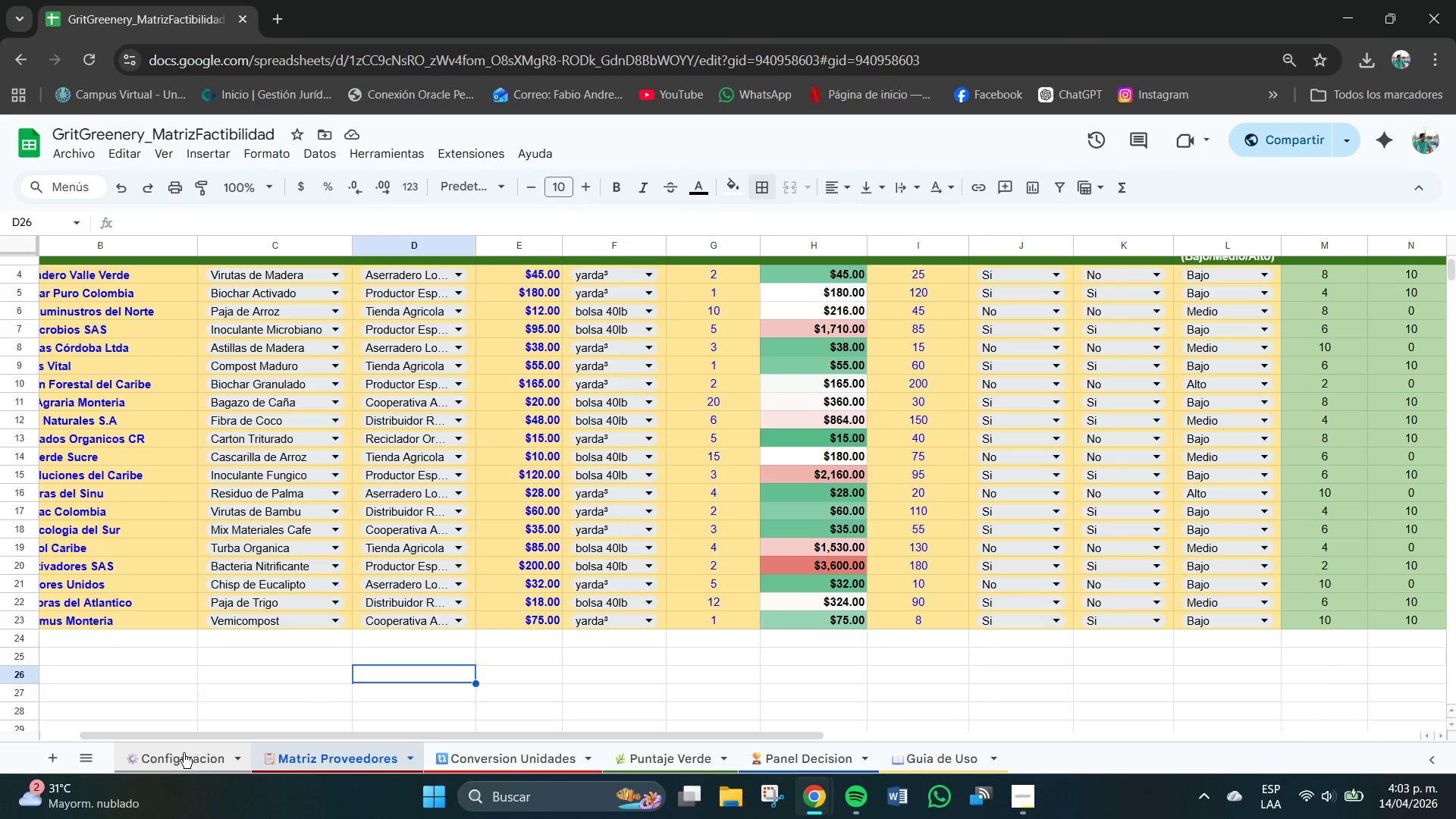 